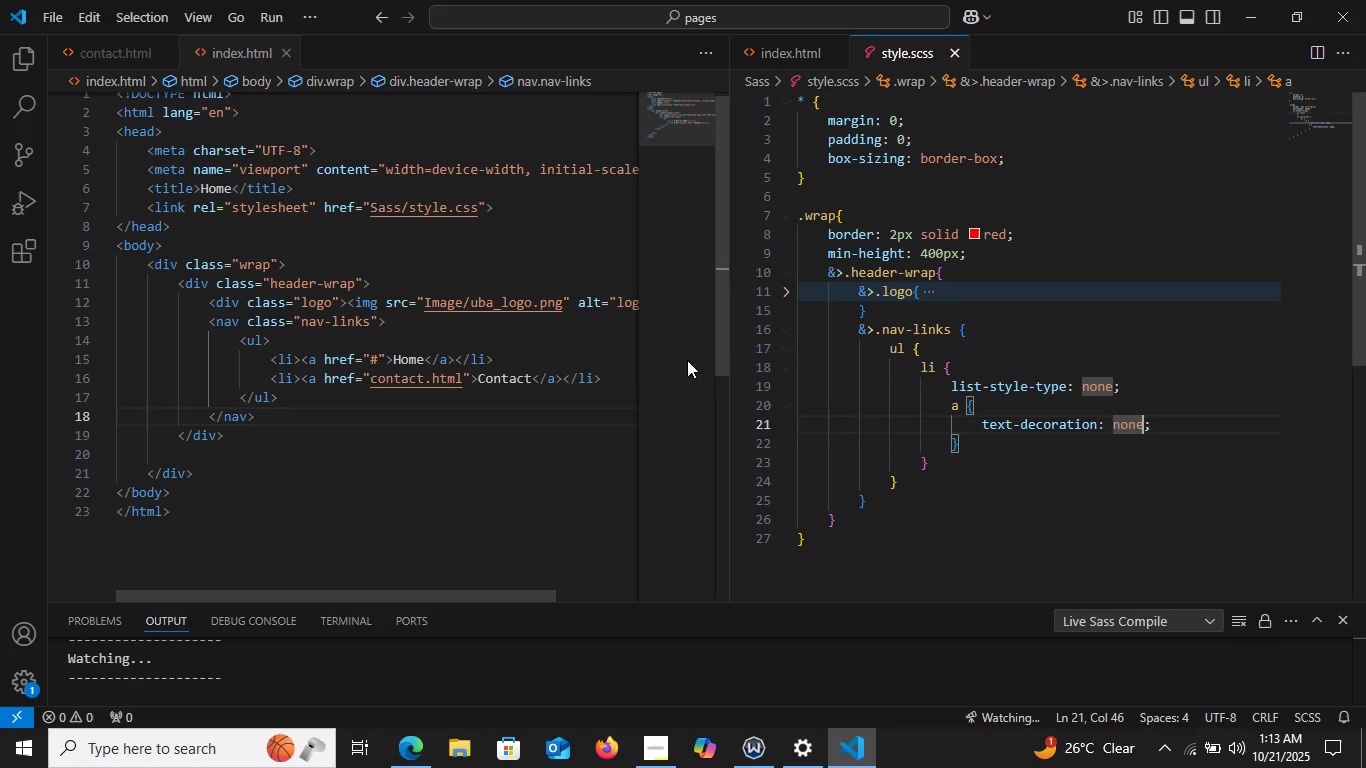 
wait(20.32)
 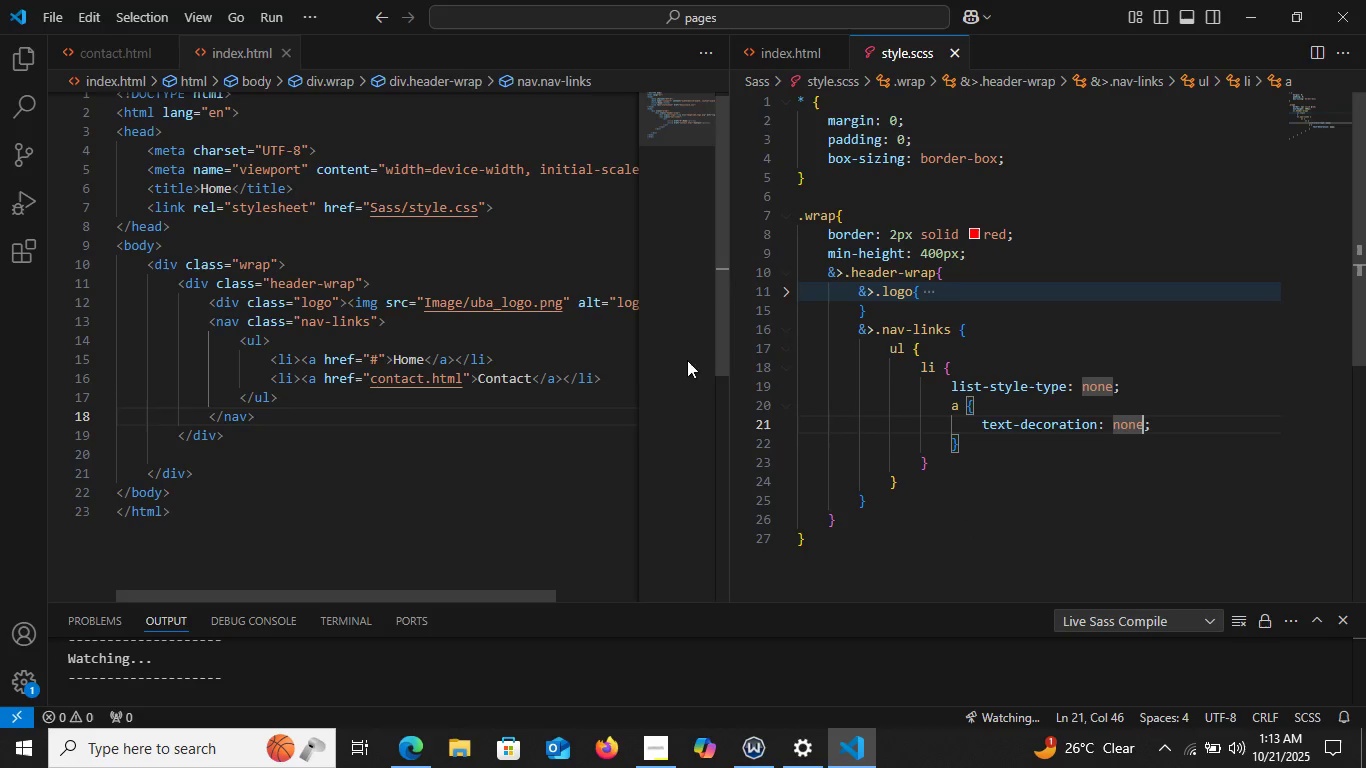 
left_click([426, 746])
 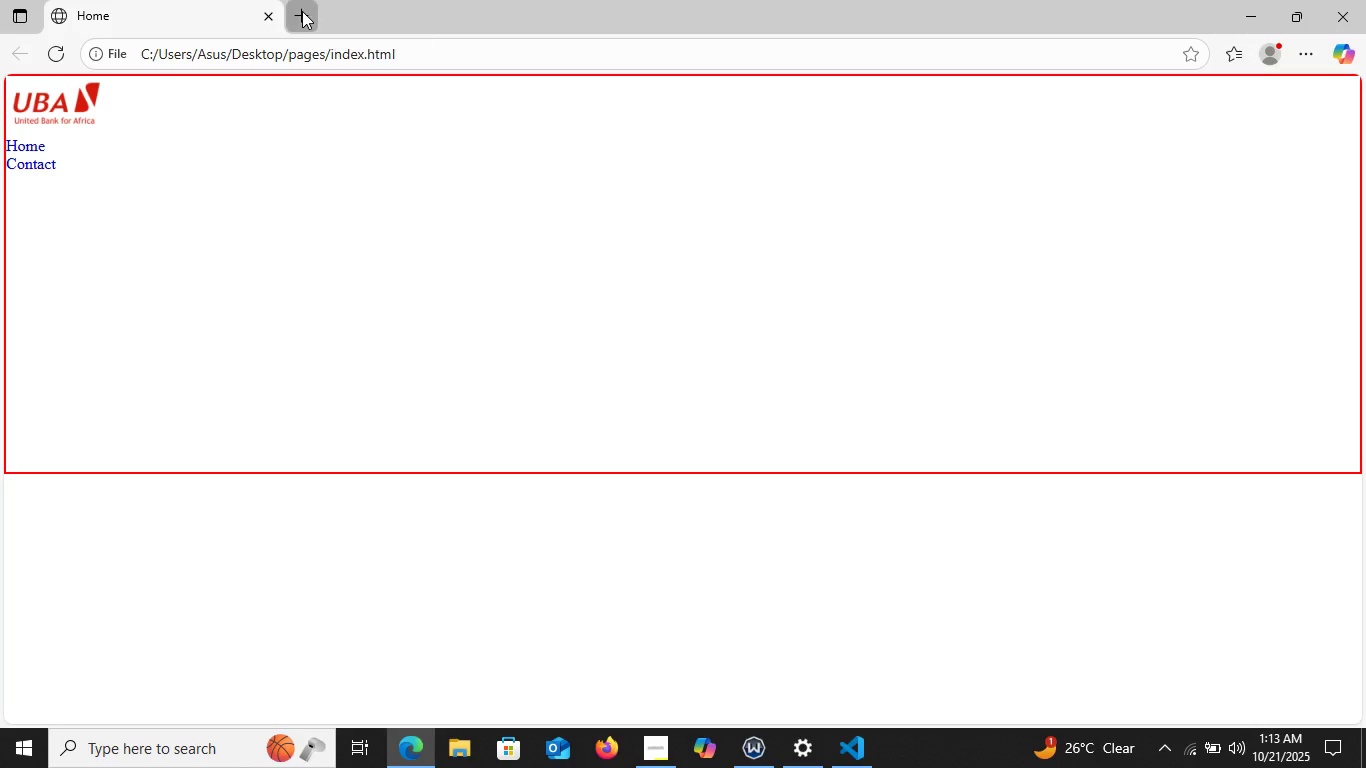 
left_click([302, 11])
 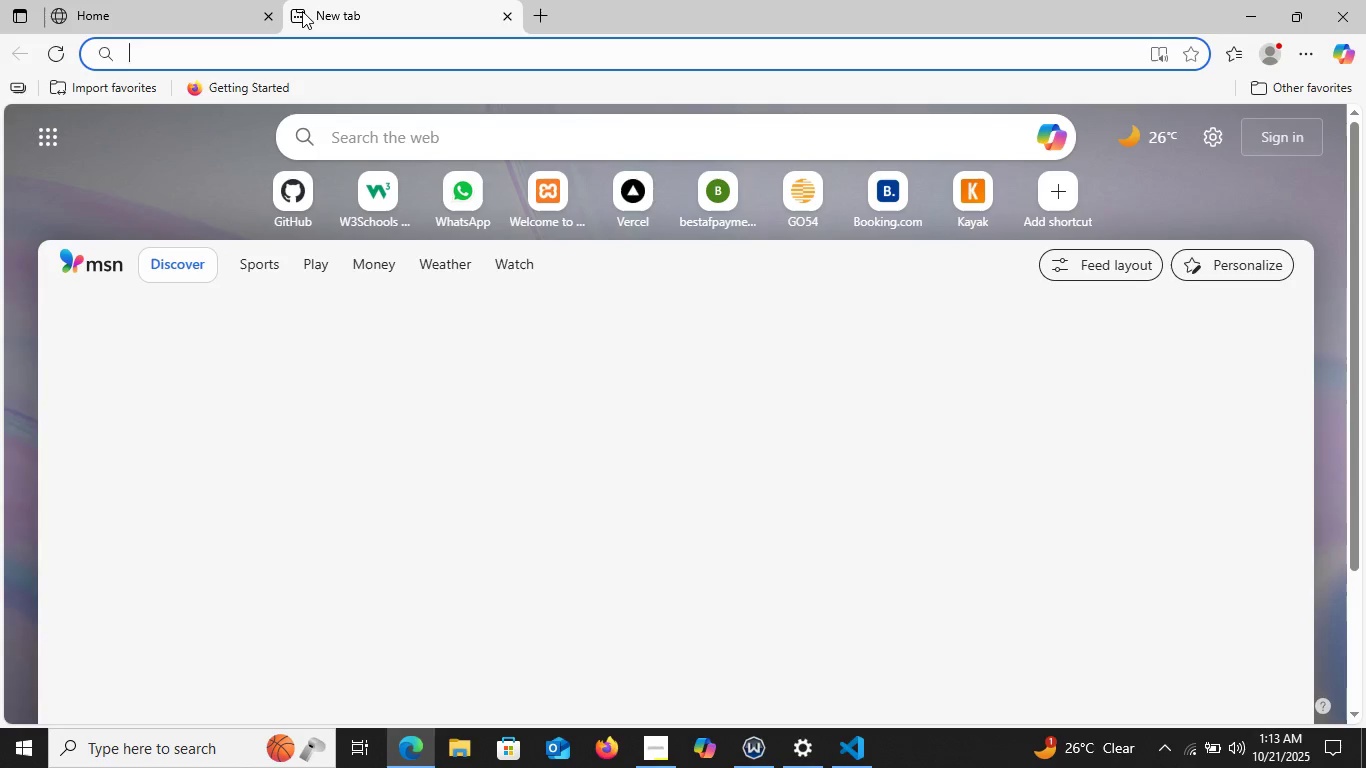 
type(howto)
key(Backspace)
key(Backspace)
key(Backspace)
key(Backspace)
type(tdeceae)
key(Backspace)
key(Backspace)
type(ar)
key(Backspace)
key(Backspace)
key(Backspace)
key(Backspace)
type(lare a varaible in sa)
key(Backspace)
type(css)
 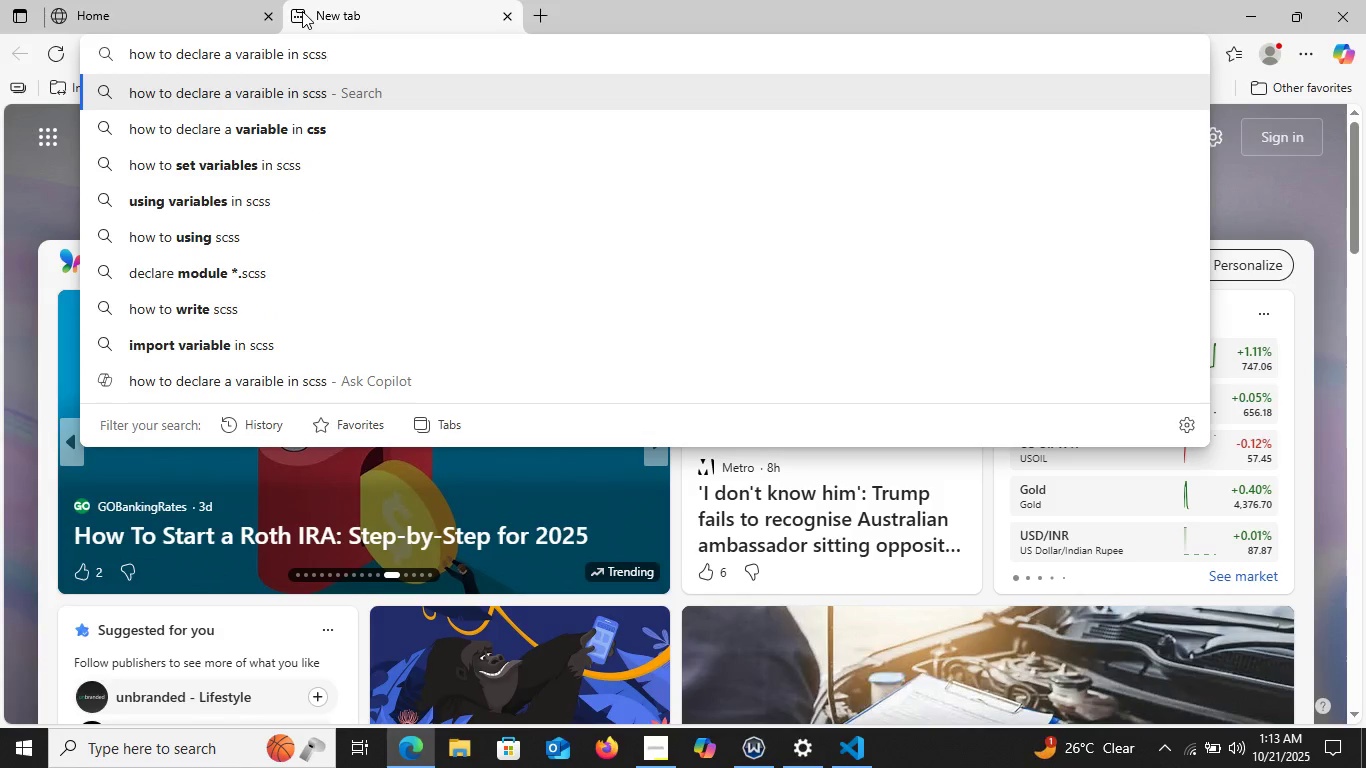 
key(Enter)
 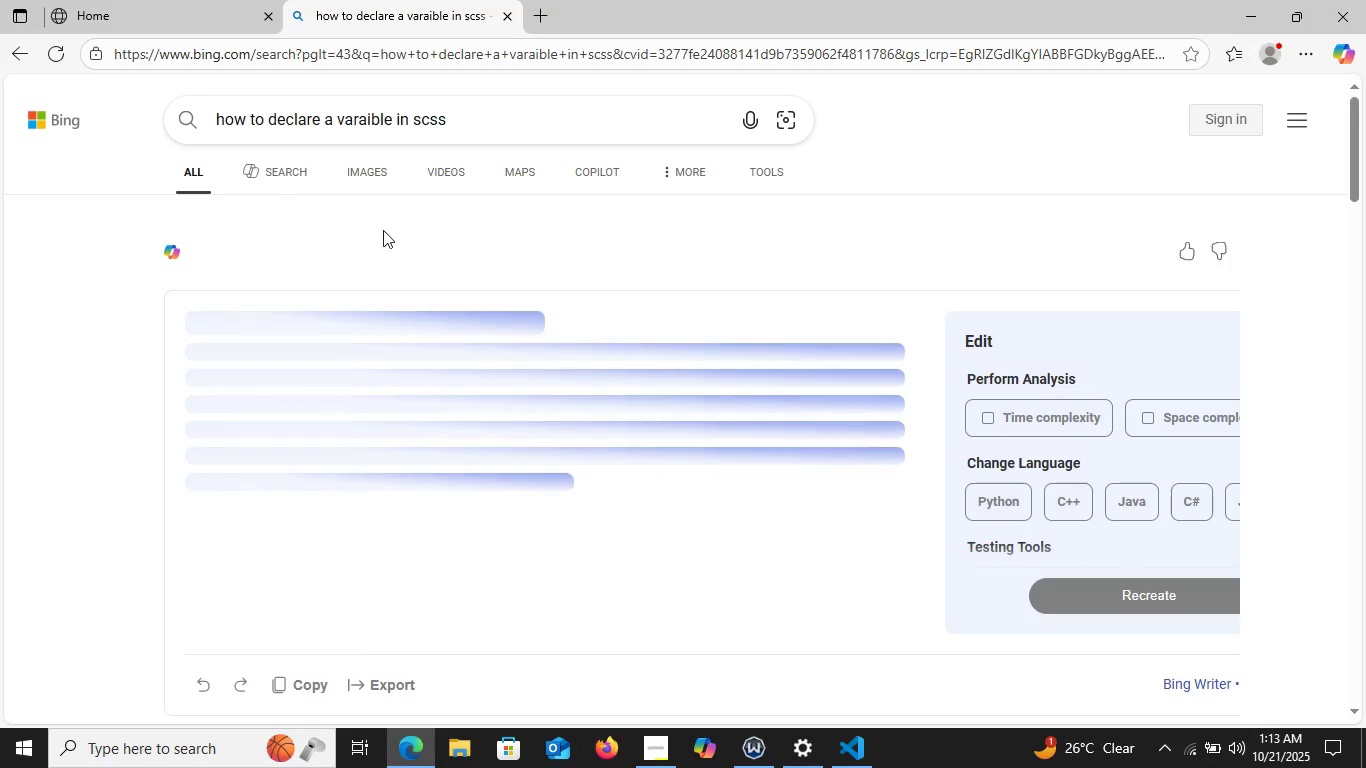 
wait(5.31)
 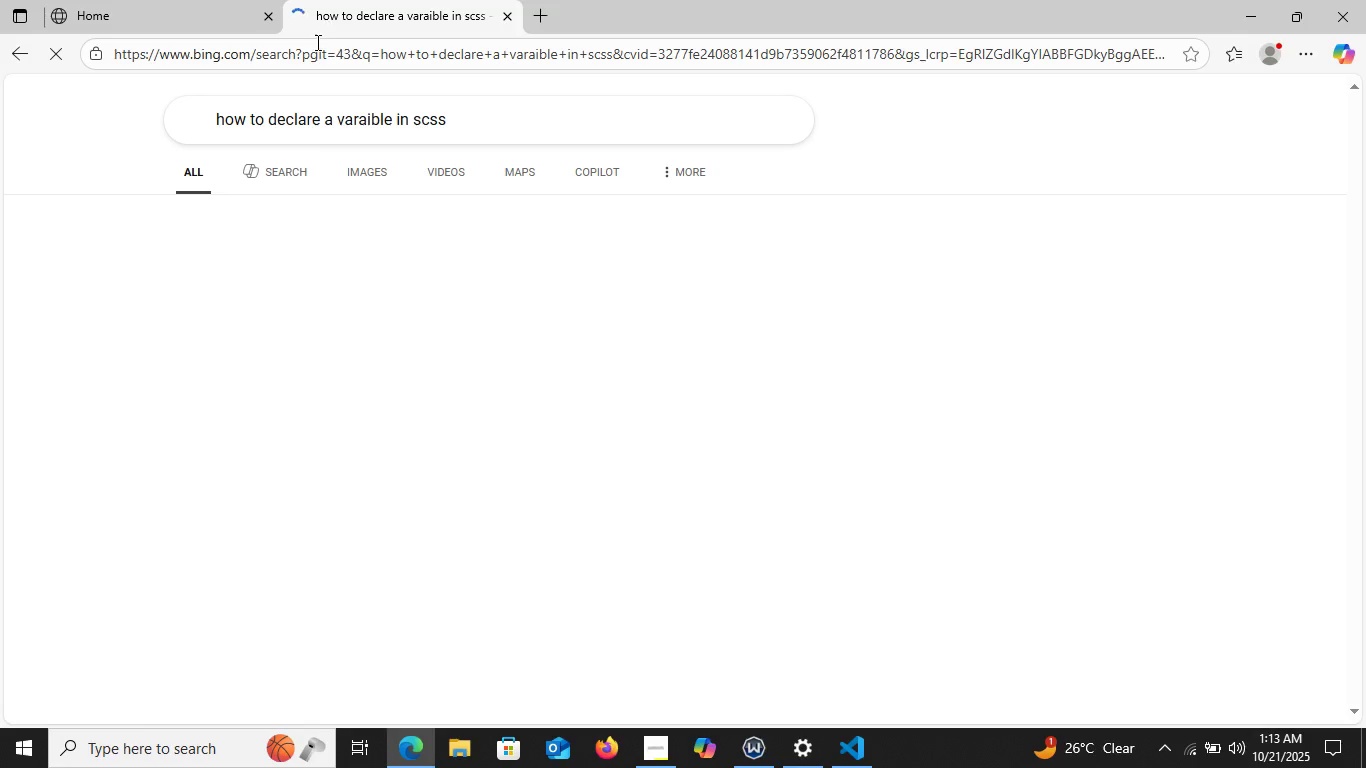 
scroll: coordinate [320, 314], scroll_direction: down, amount: 9.0
 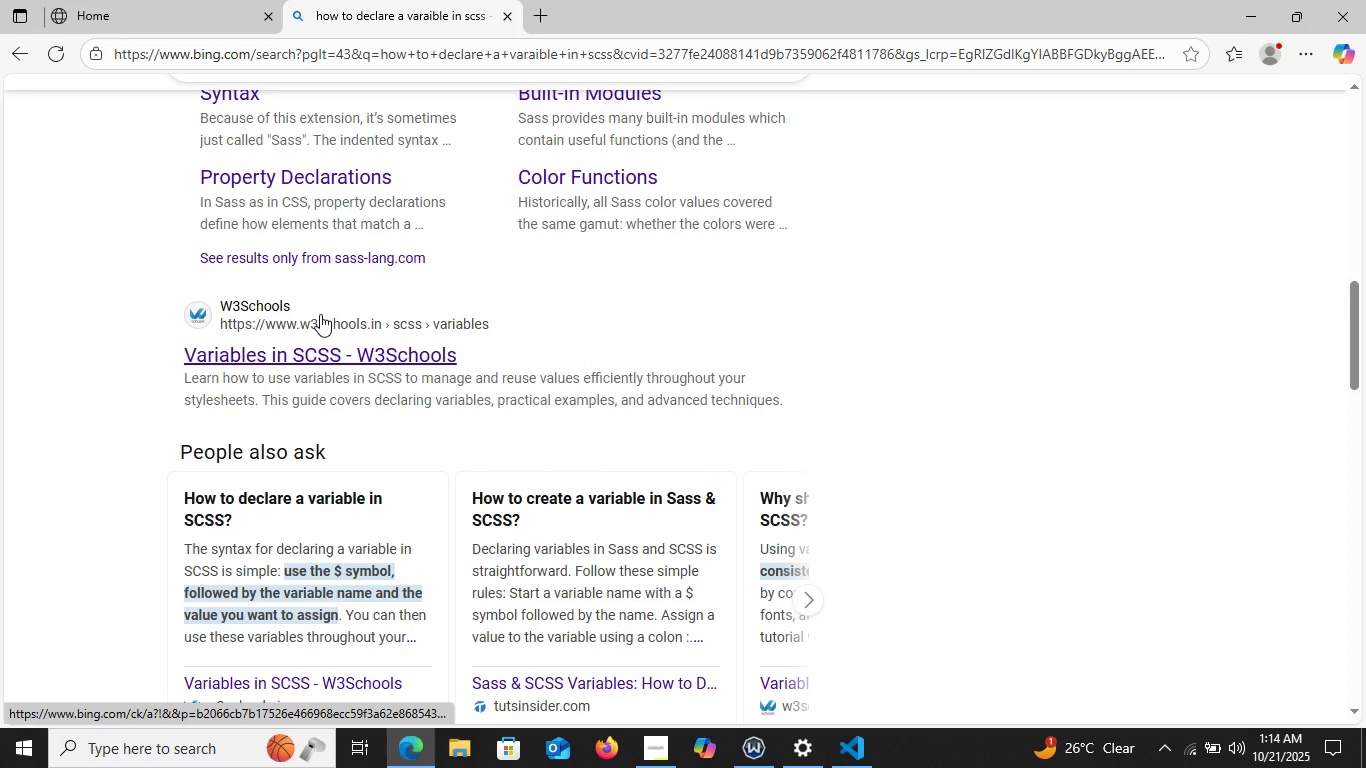 
scroll: coordinate [335, 307], scroll_direction: up, amount: 11.0
 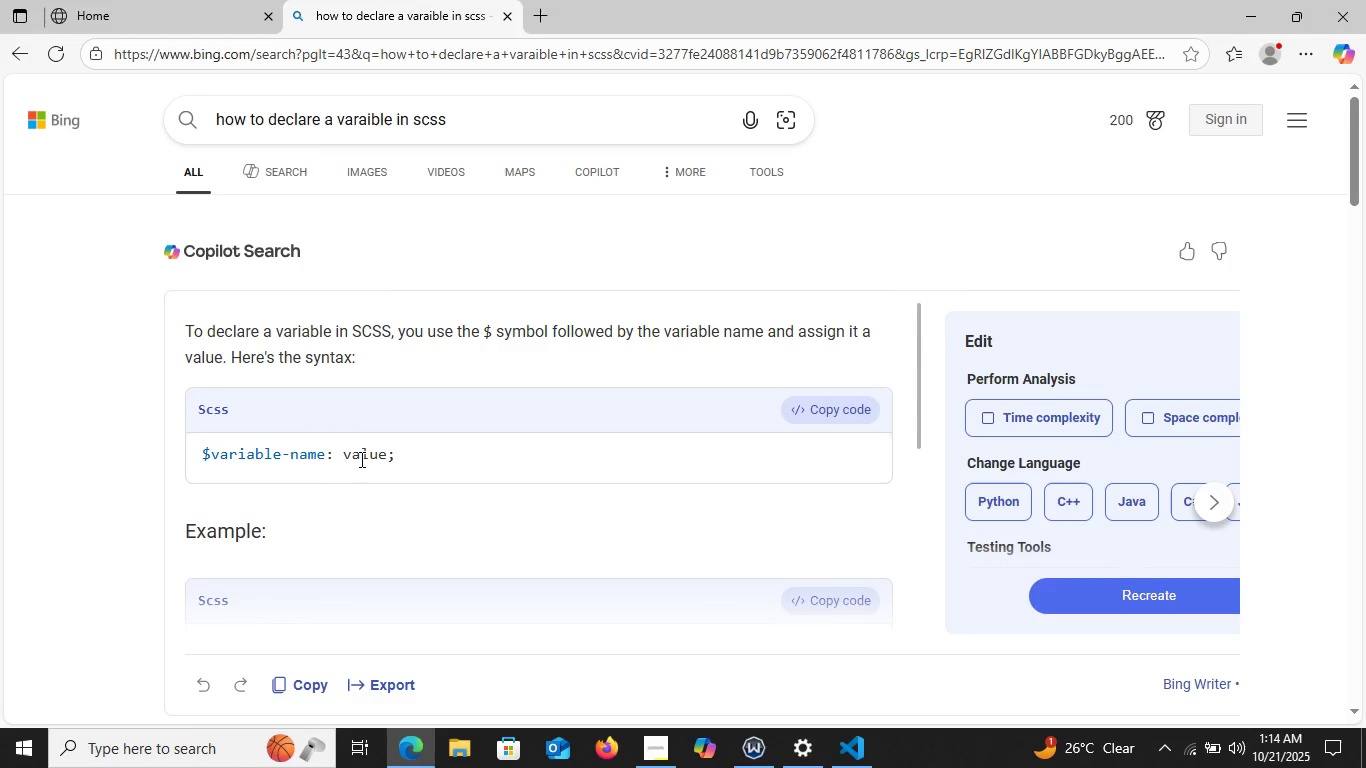 
wait(18.02)
 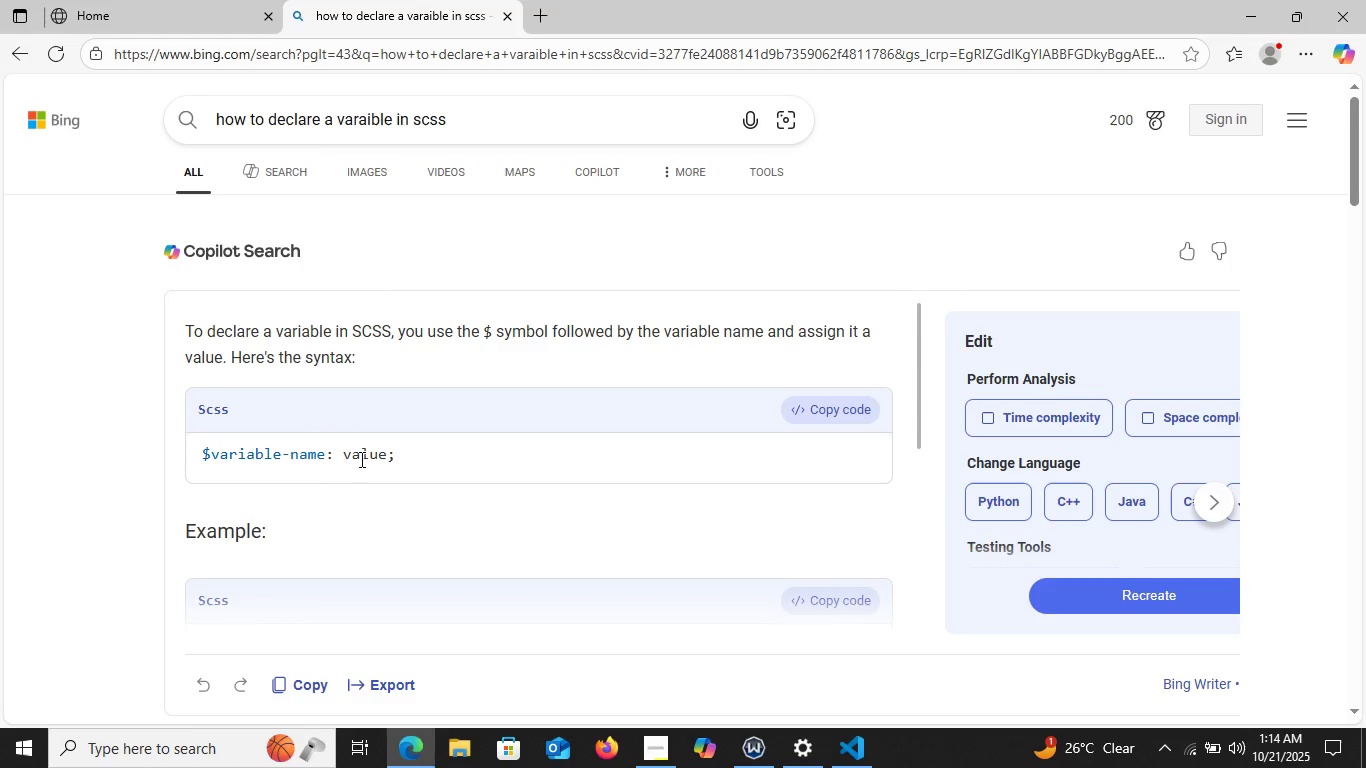 
scroll: coordinate [354, 446], scroll_direction: down, amount: 3.0
 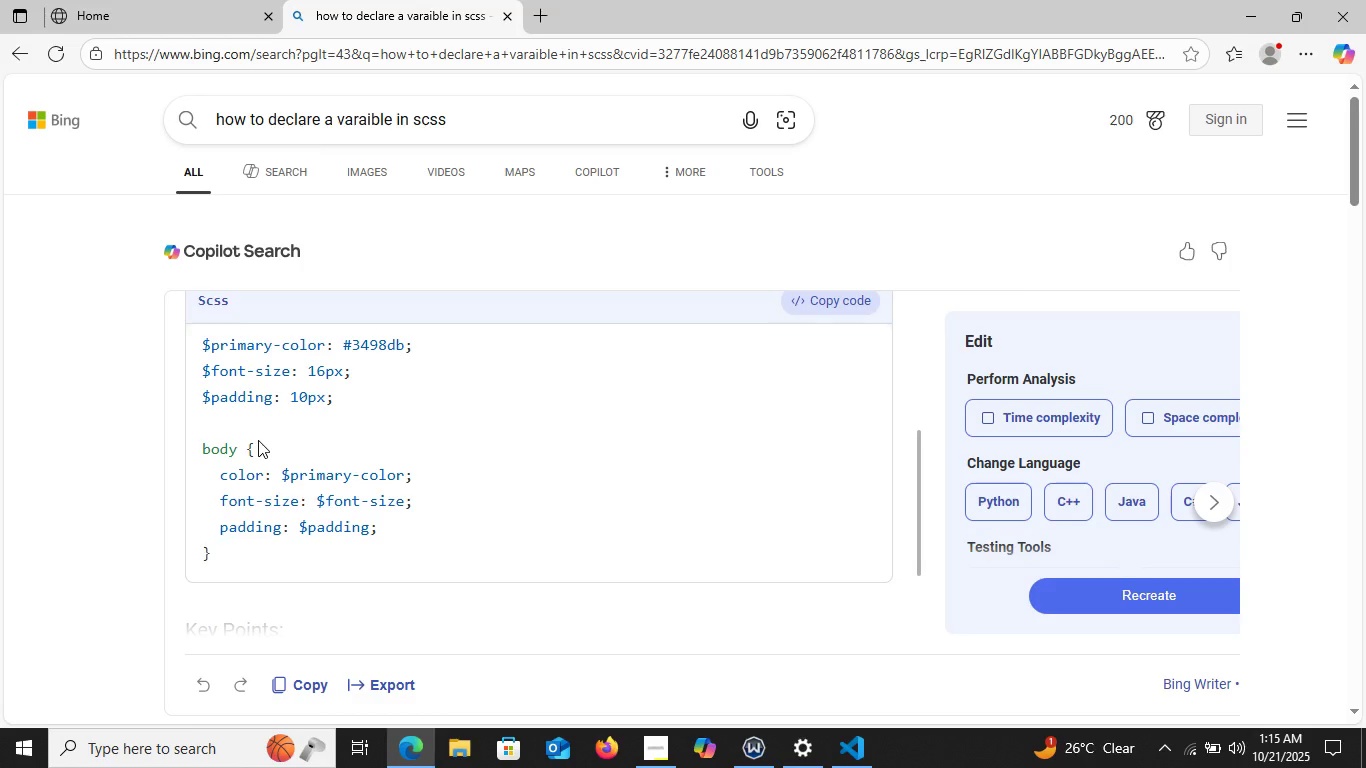 
wait(29.15)
 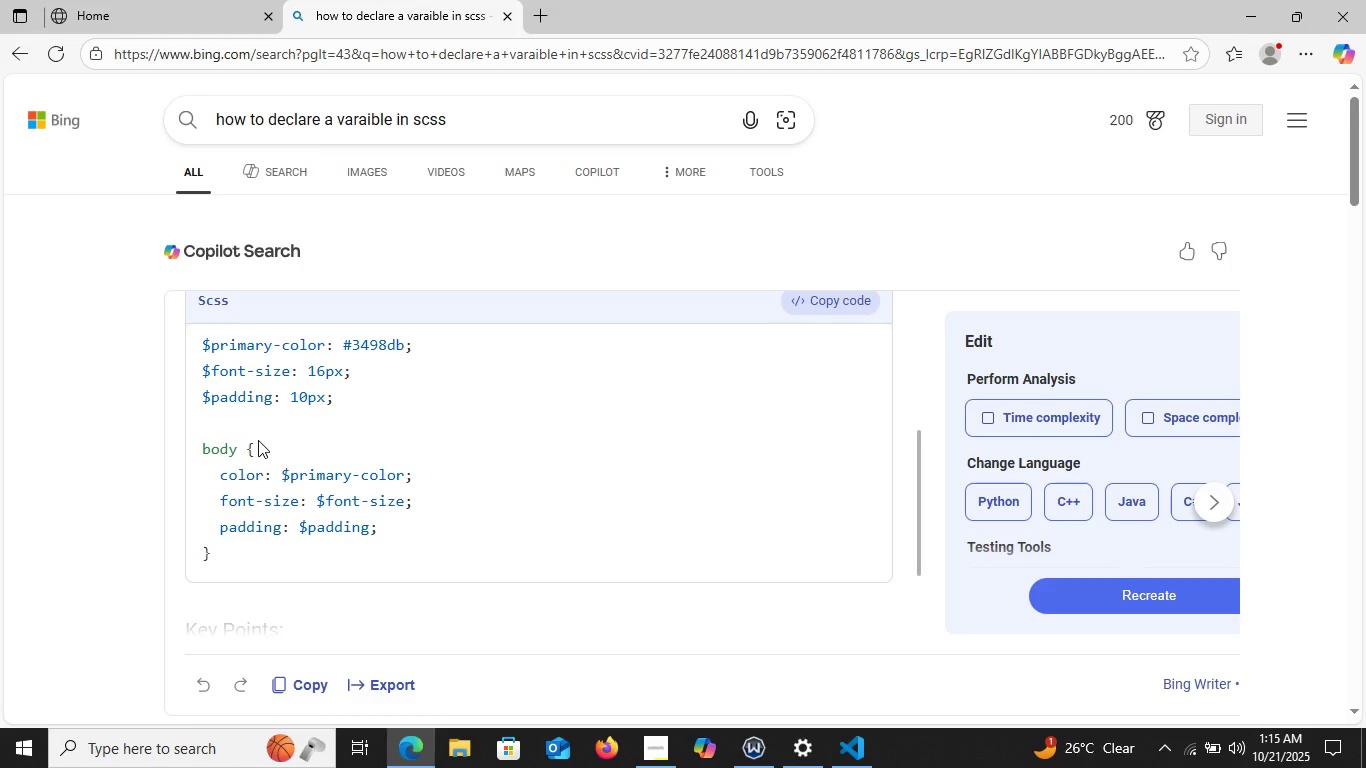 
mouse_move([869, 722])
 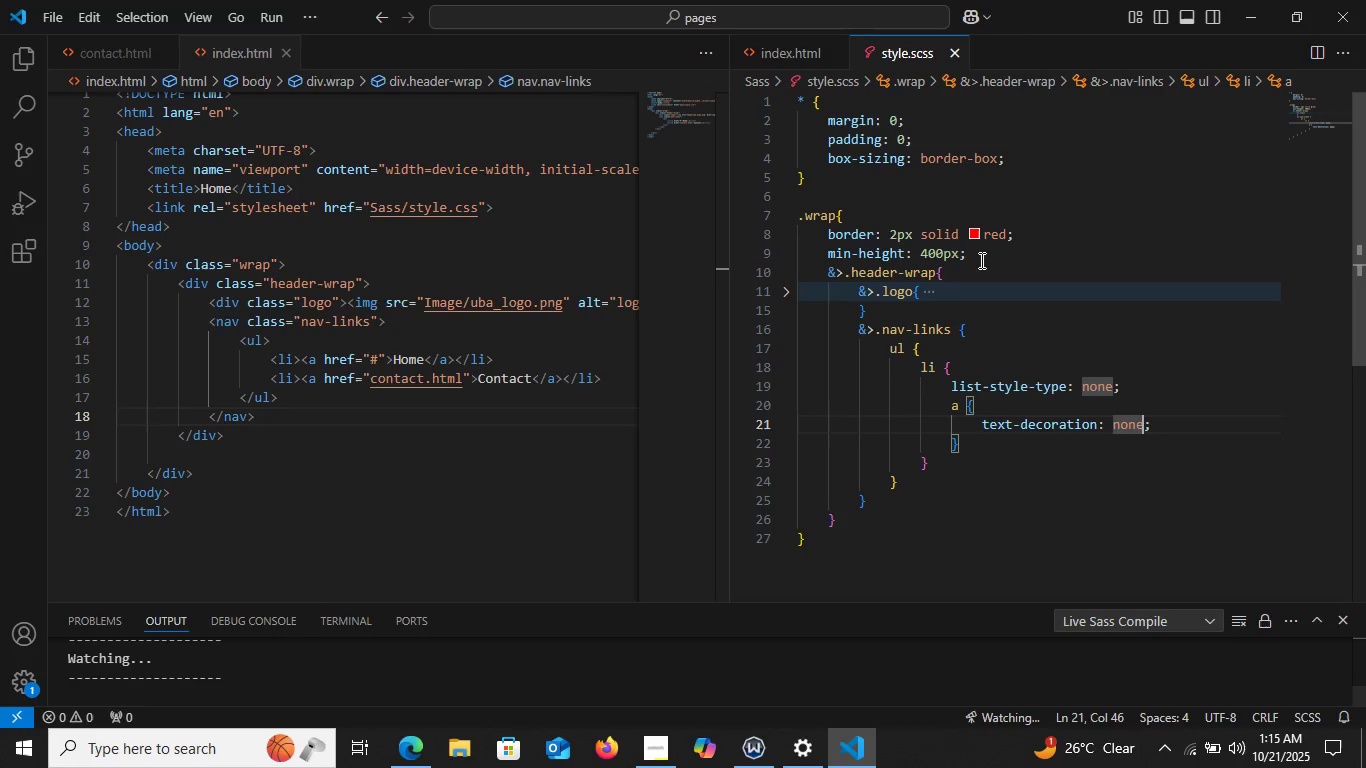 
scroll: coordinate [980, 260], scroll_direction: up, amount: 3.0
 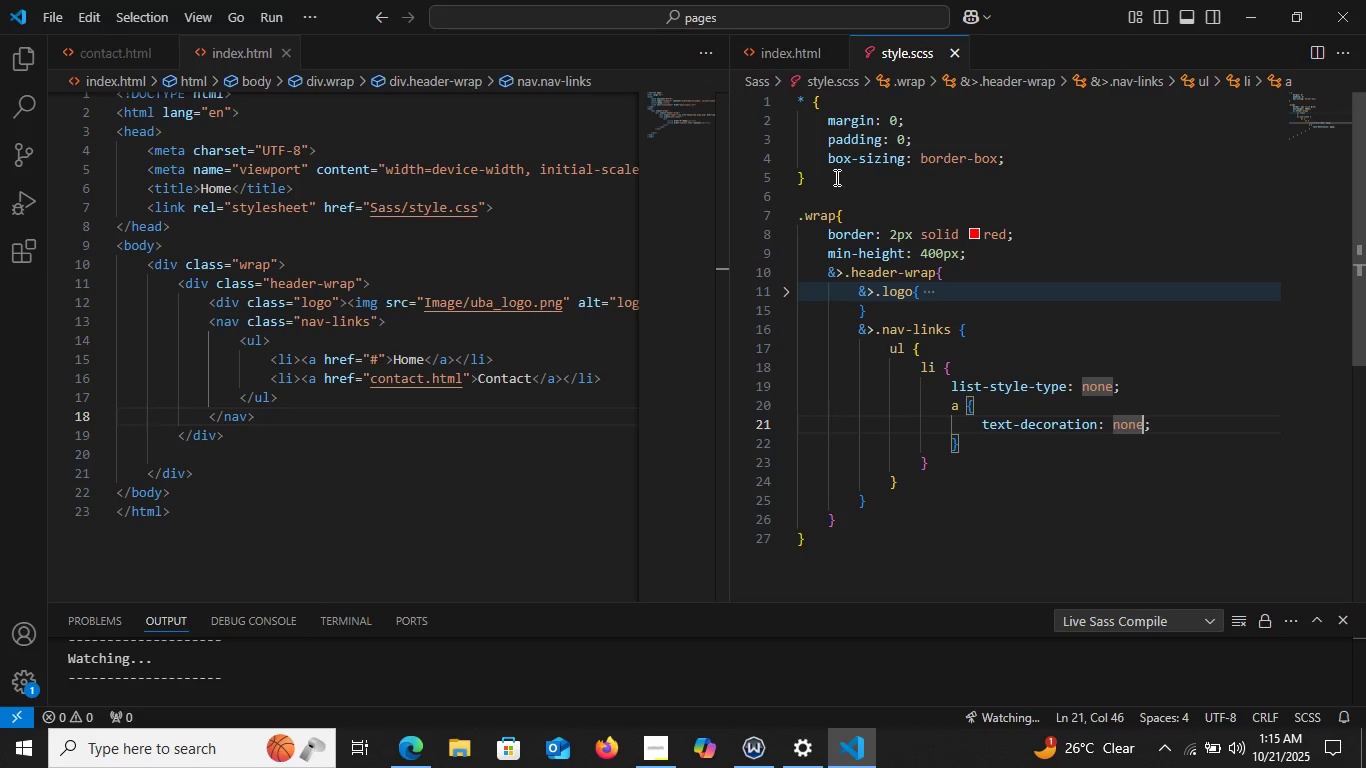 
left_click([834, 178])
 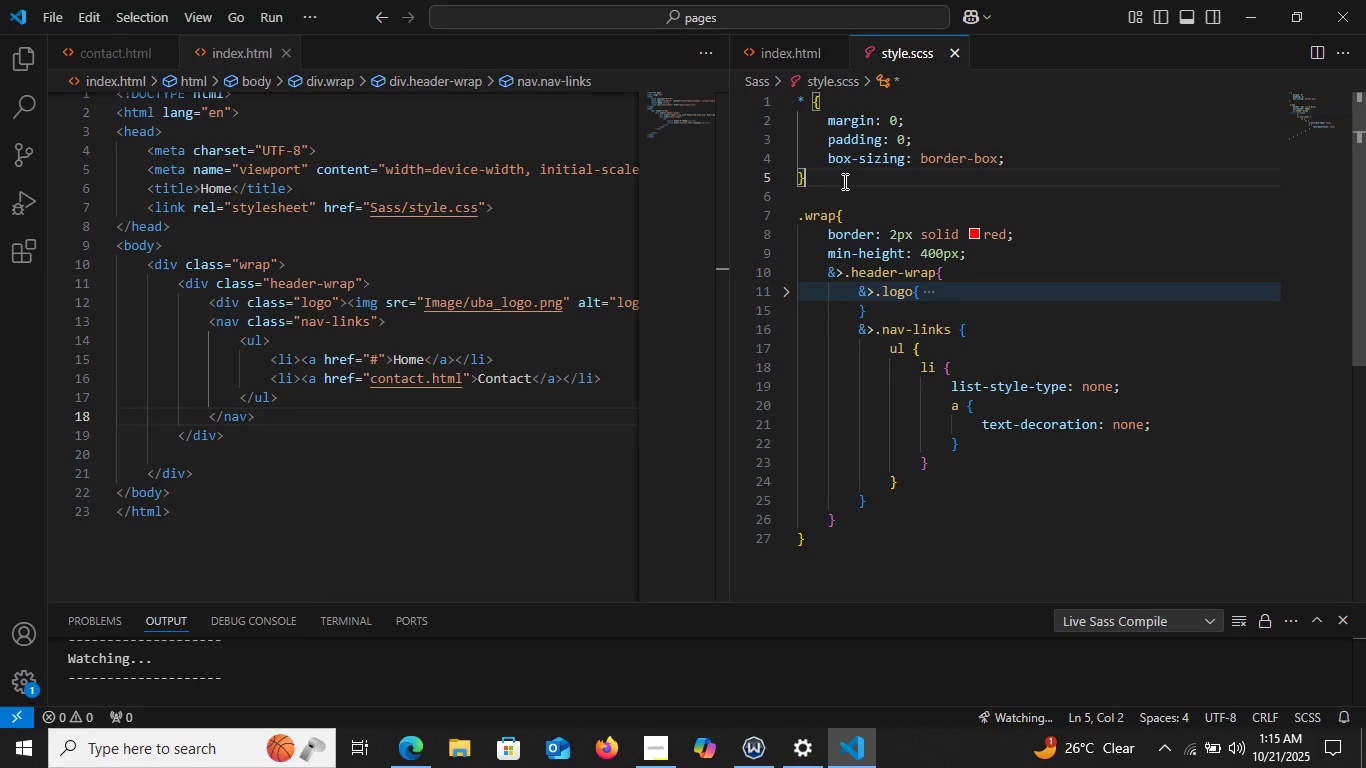 
key(Enter)
 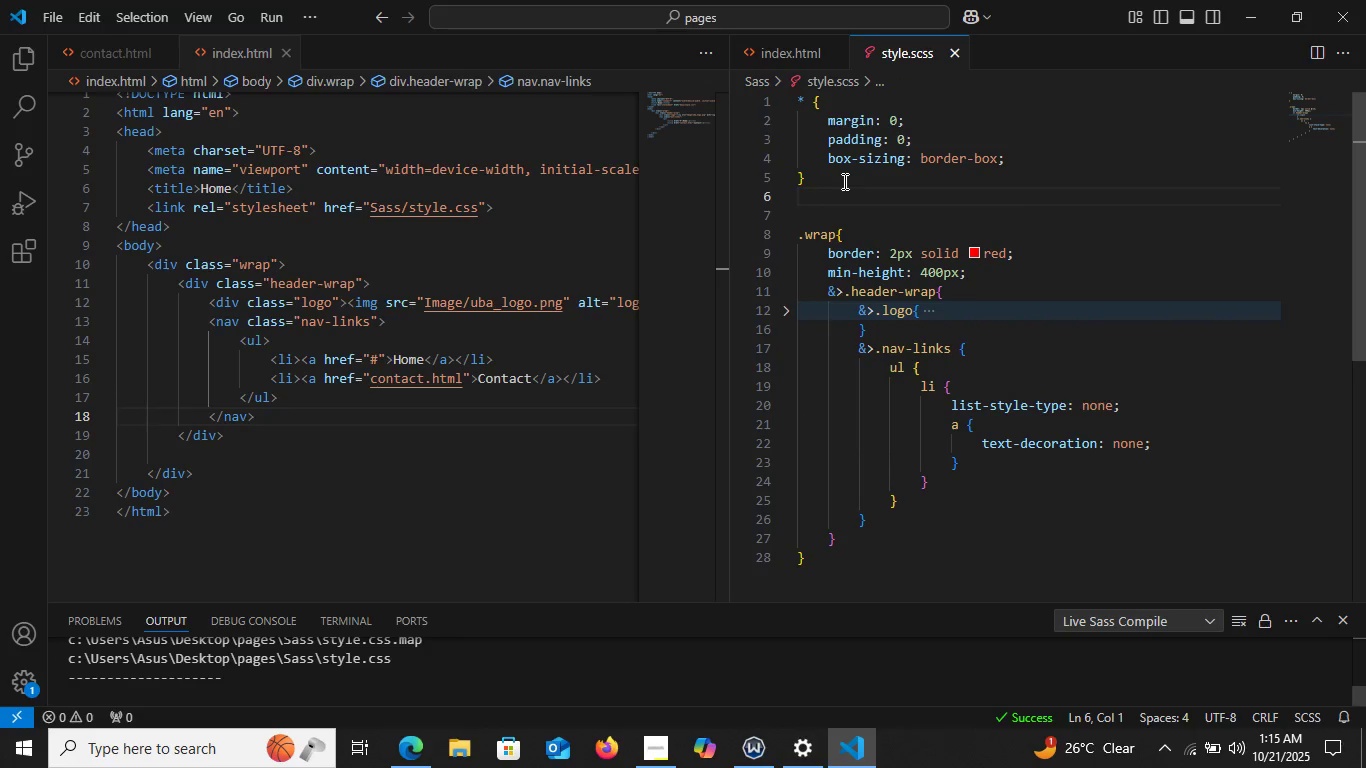 
key(Shift+4)
 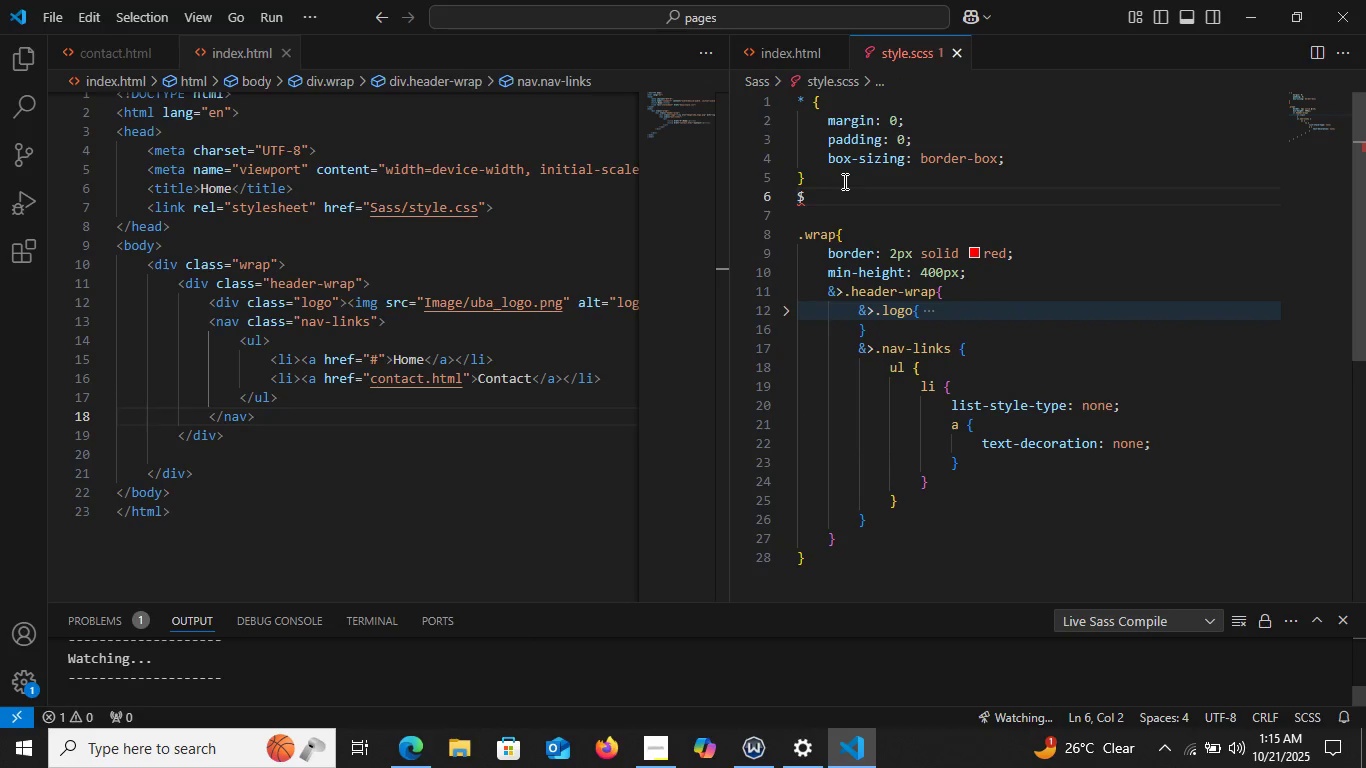 
type(primary-color: blue;)
 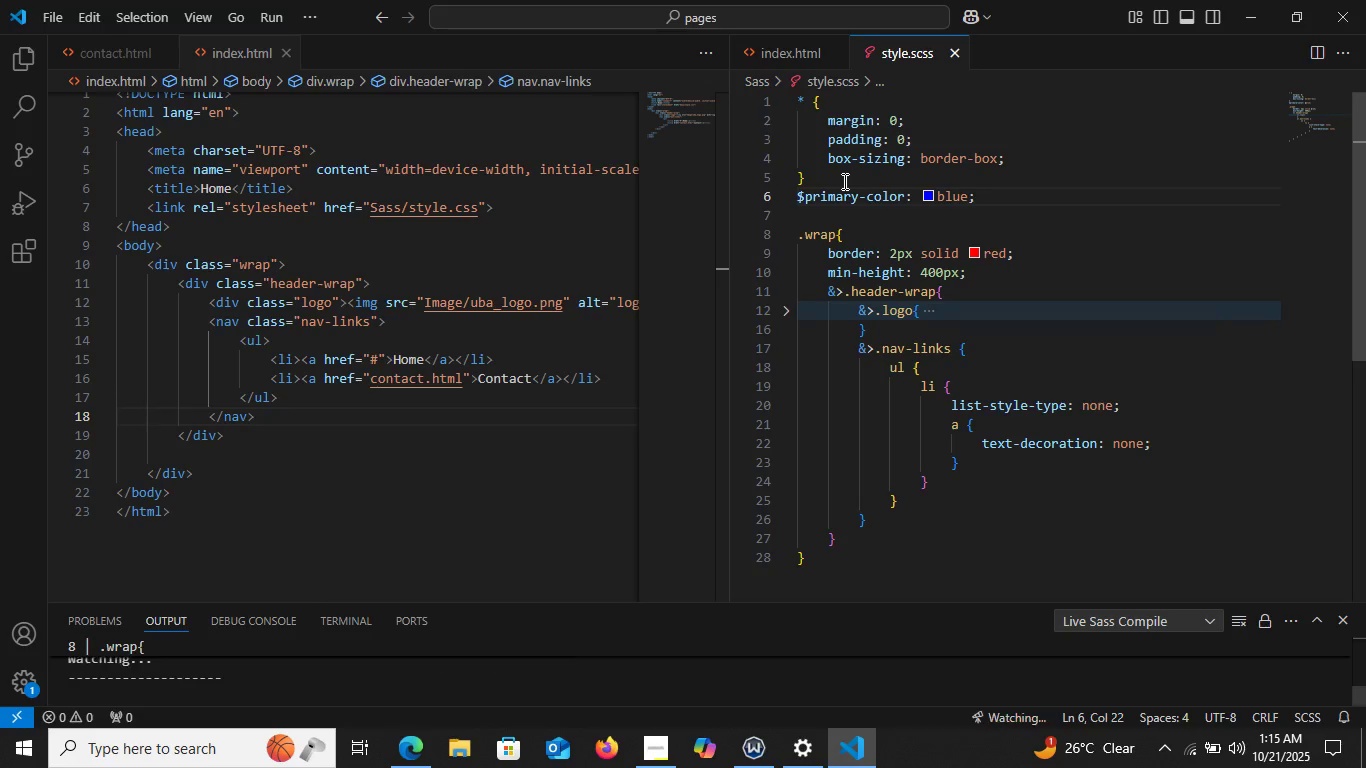 
left_click([978, 352])
 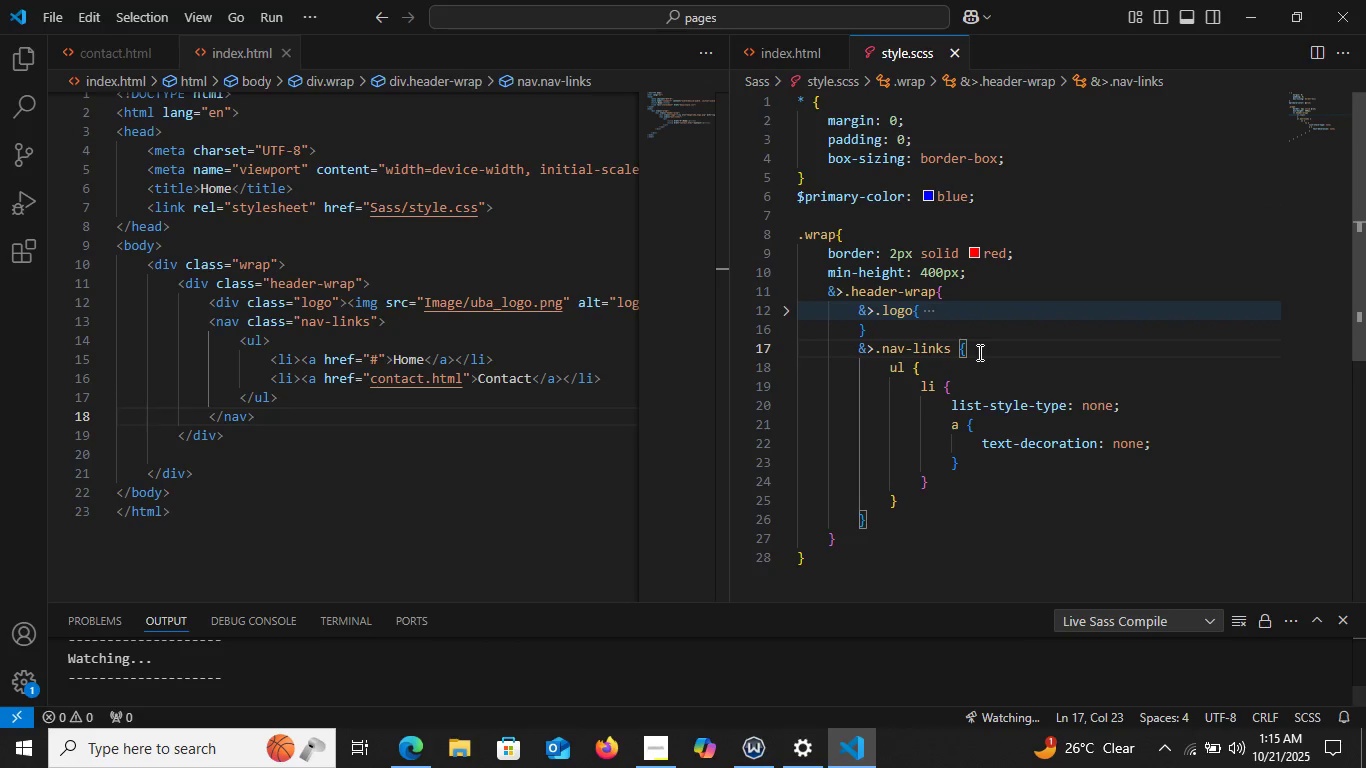 
key(Enter)
 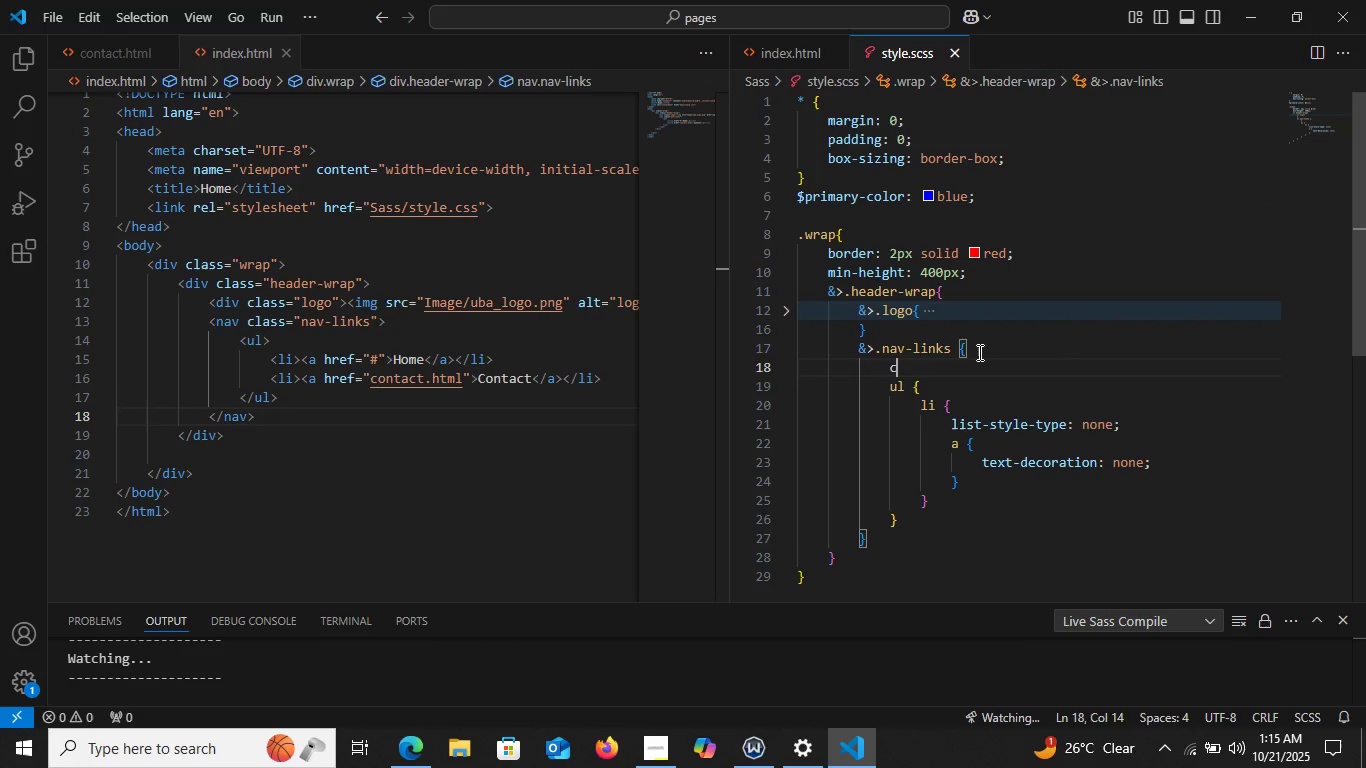 
type(color)
 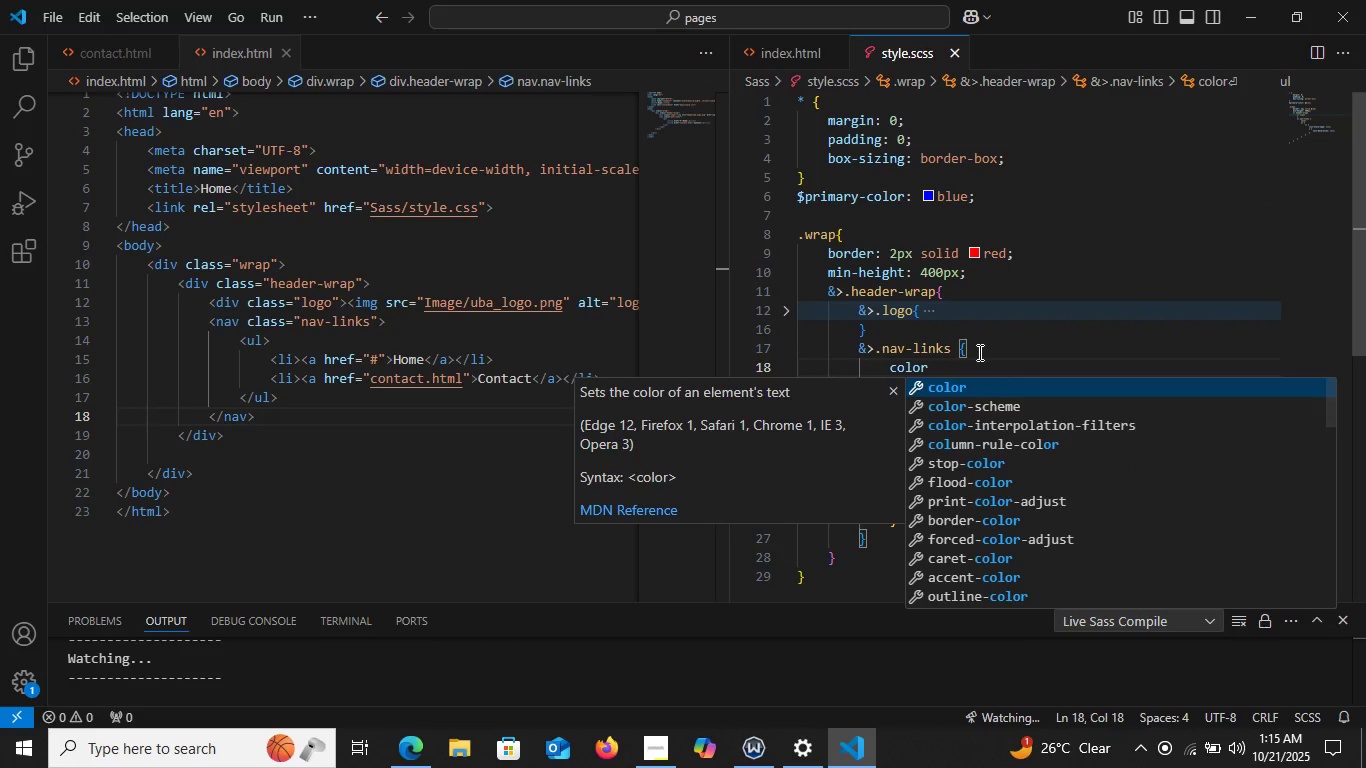 
key(Enter)
 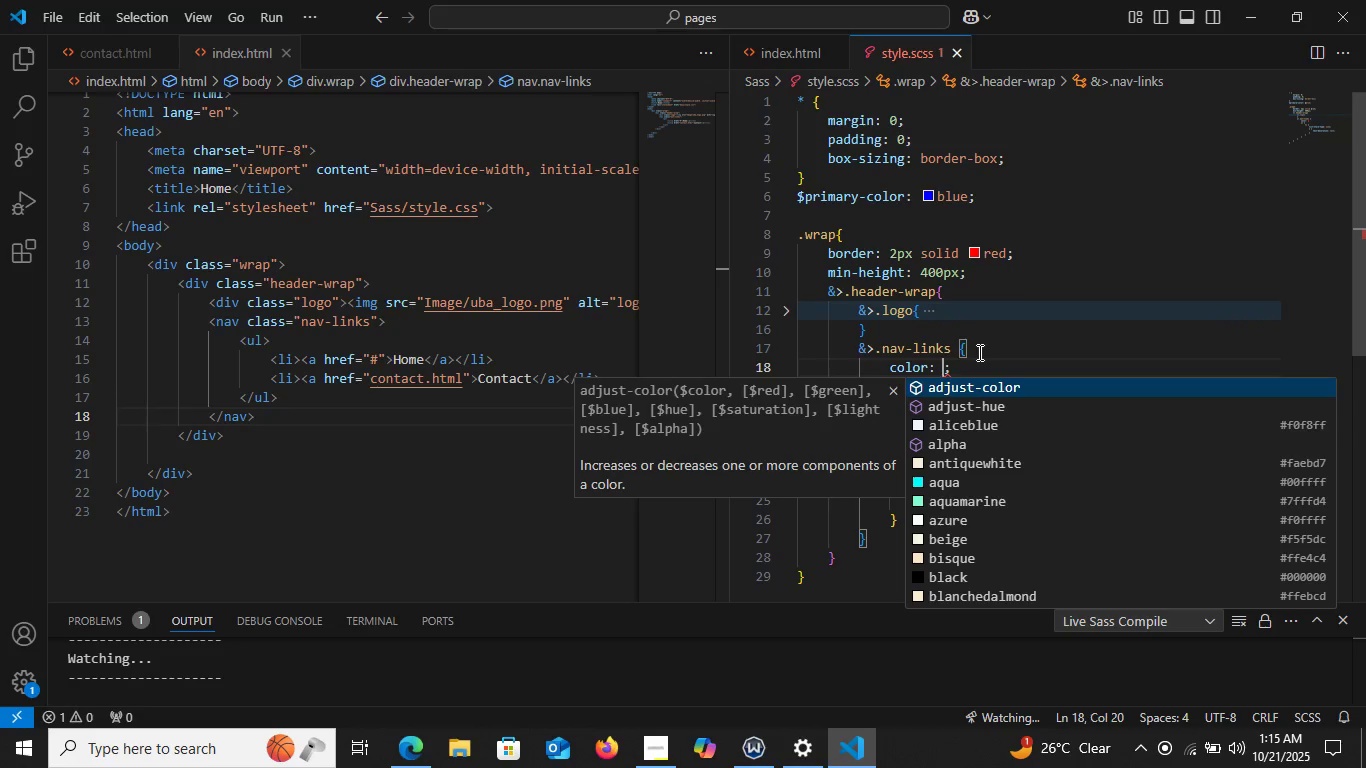 
wait(7.73)
 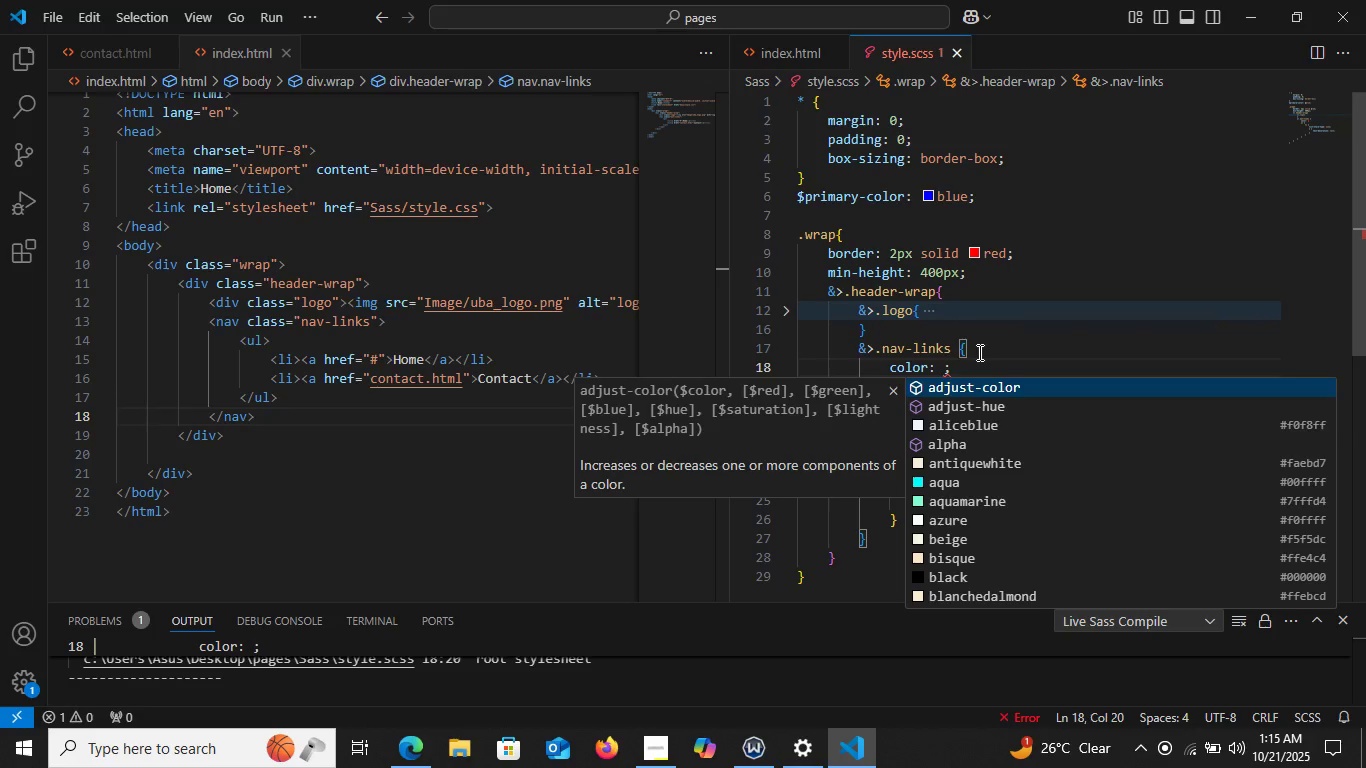 
type(pr)
 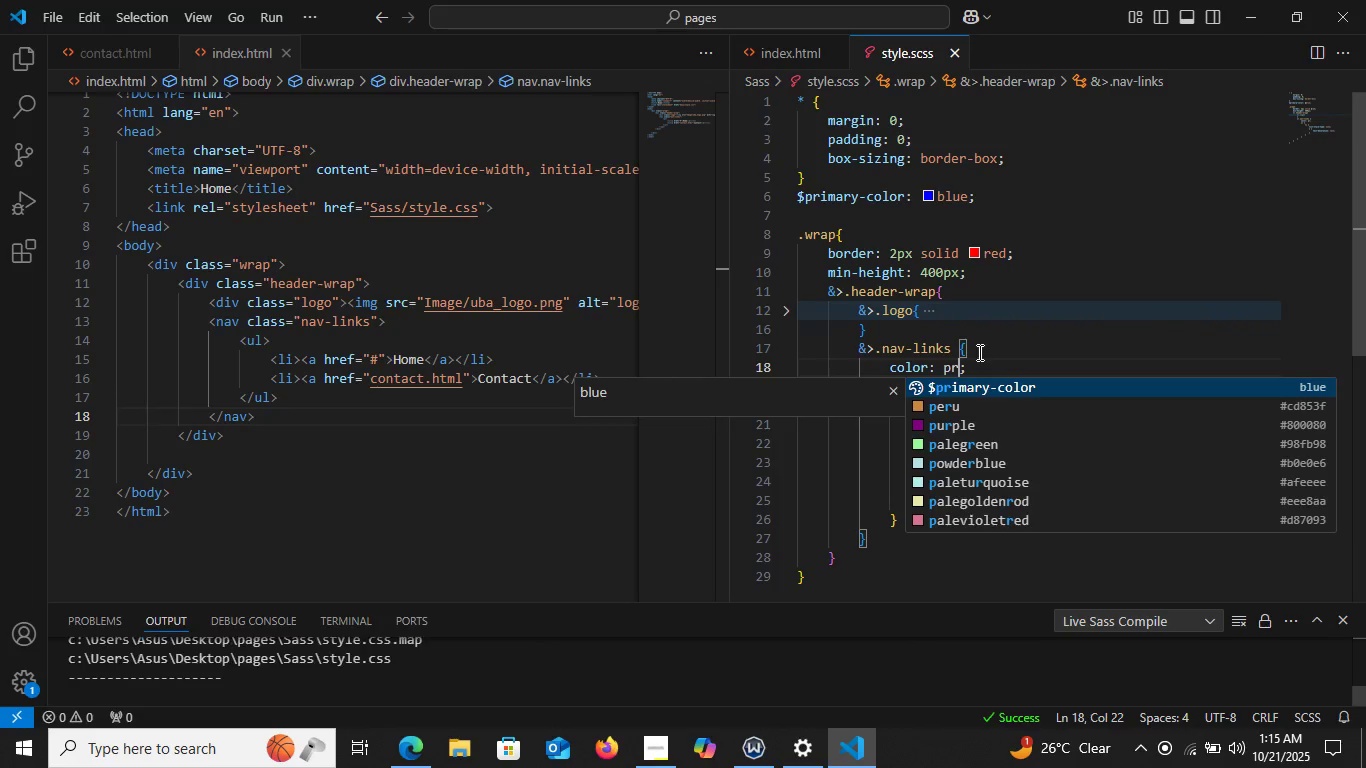 
key(Enter)
 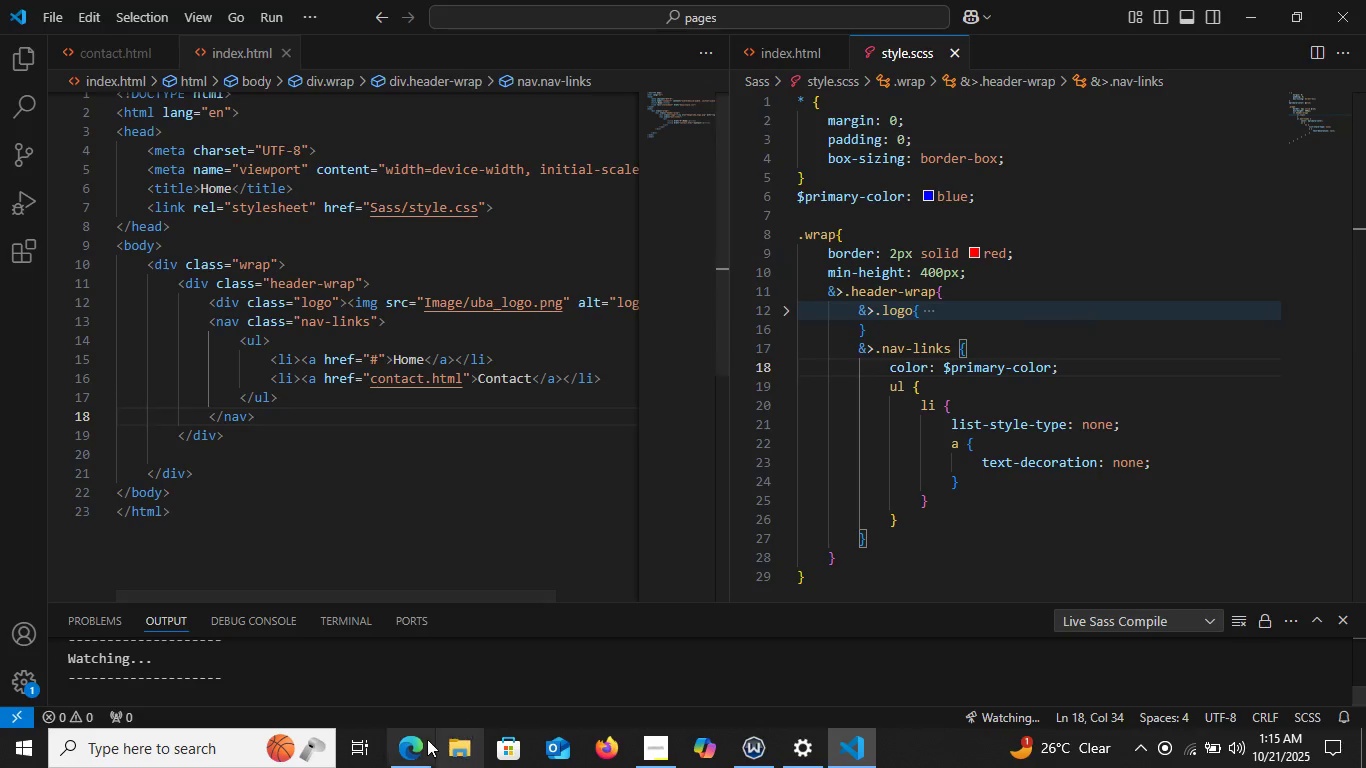 
left_click([417, 743])
 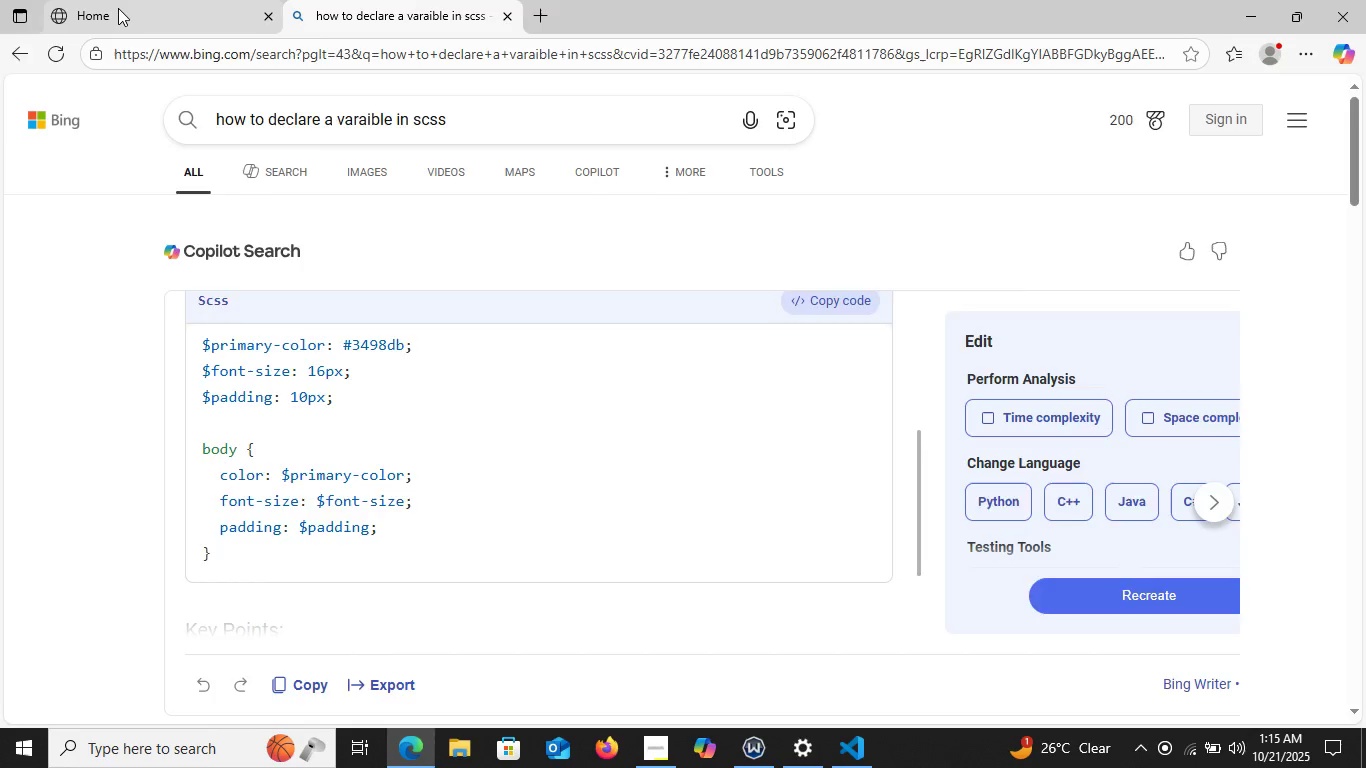 
left_click([118, 8])
 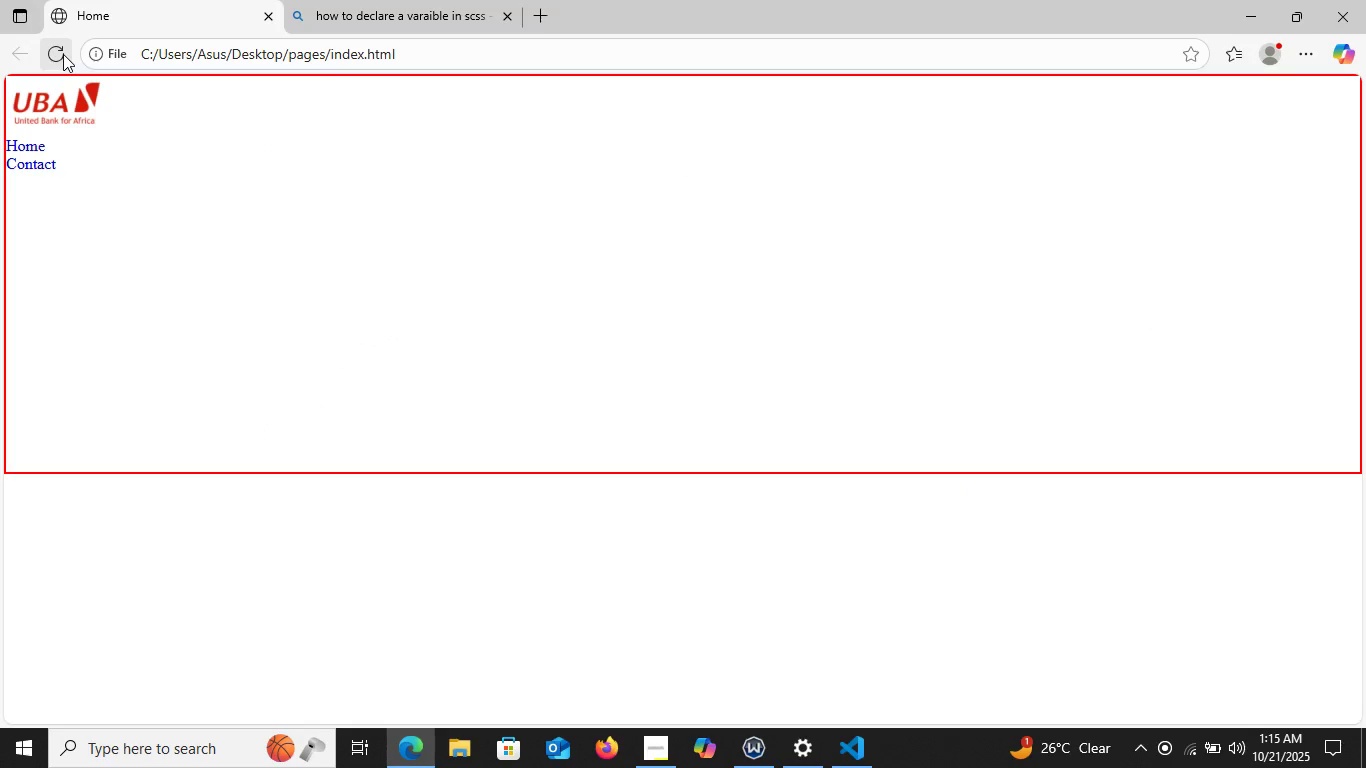 
left_click([63, 54])
 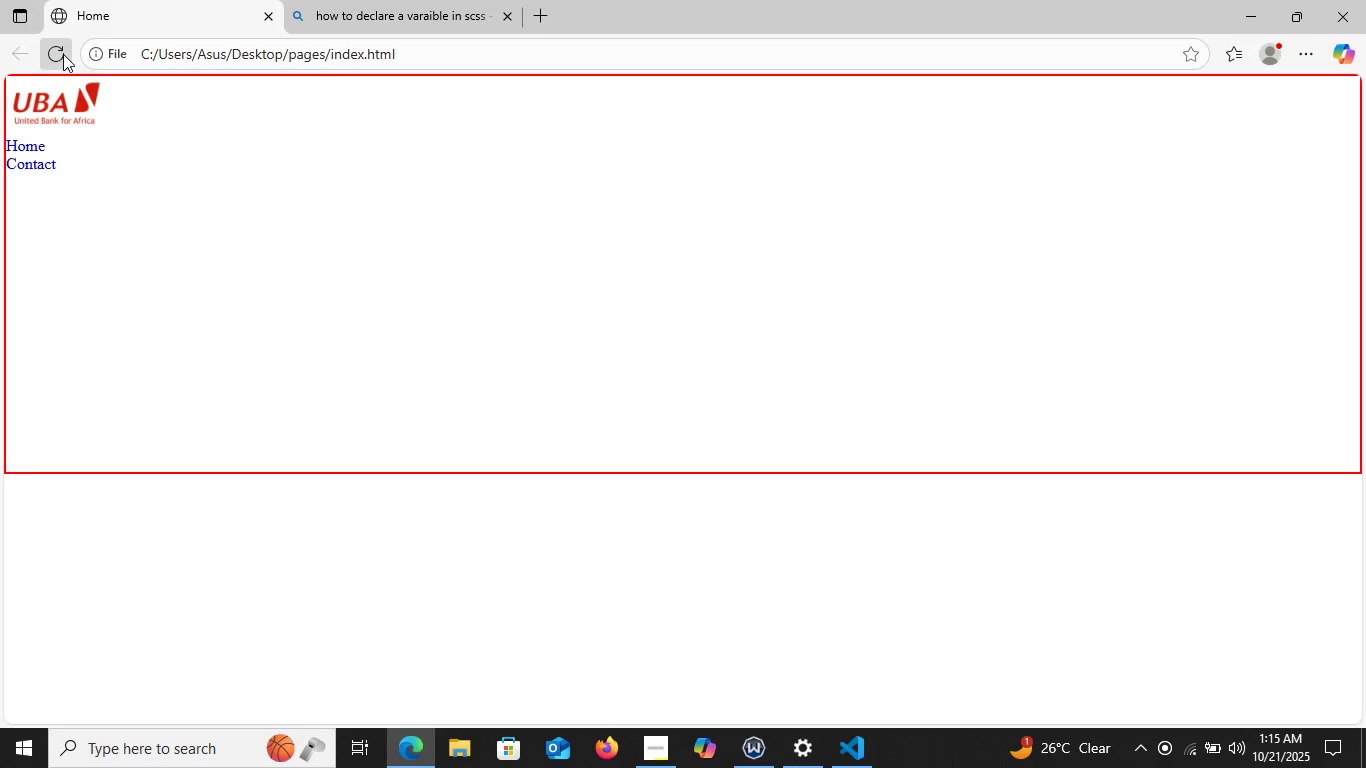 
left_click([63, 54])
 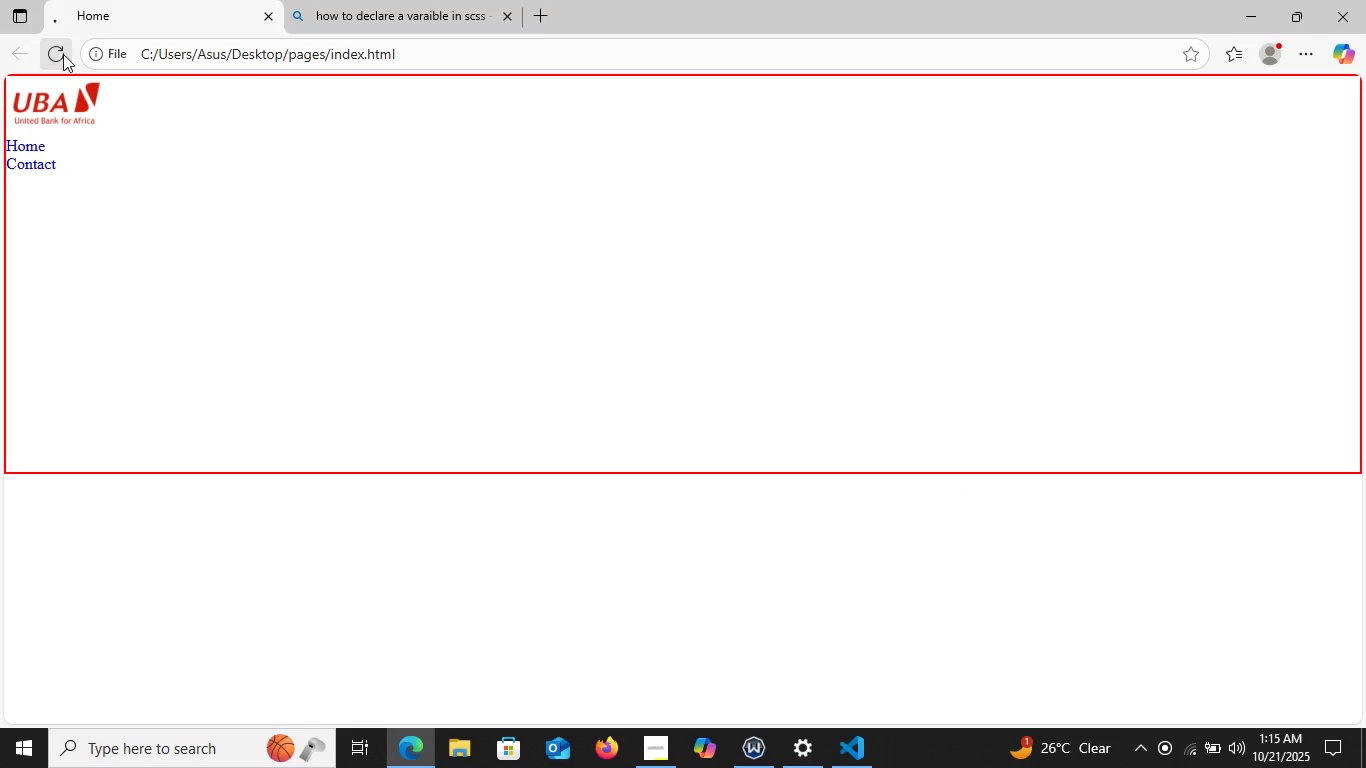 
left_click([63, 54])
 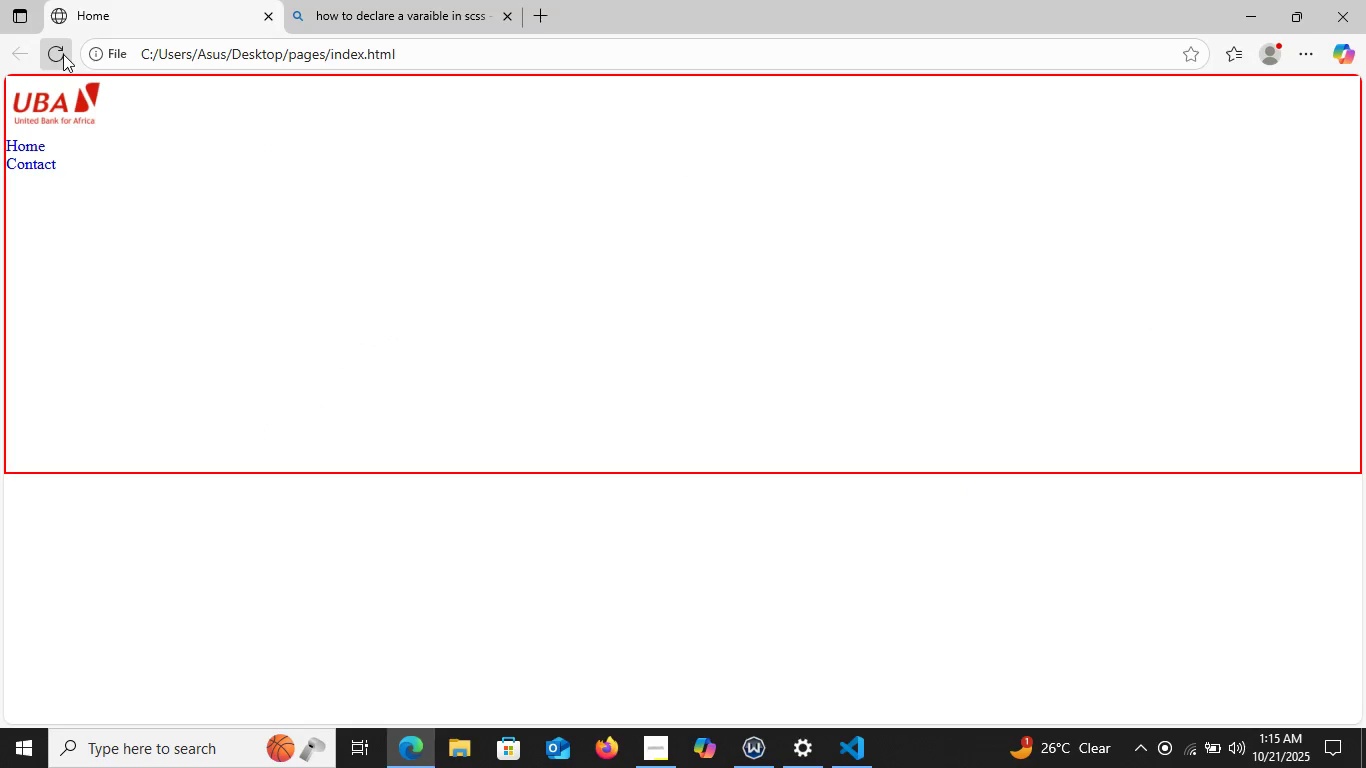 
double_click([63, 54])
 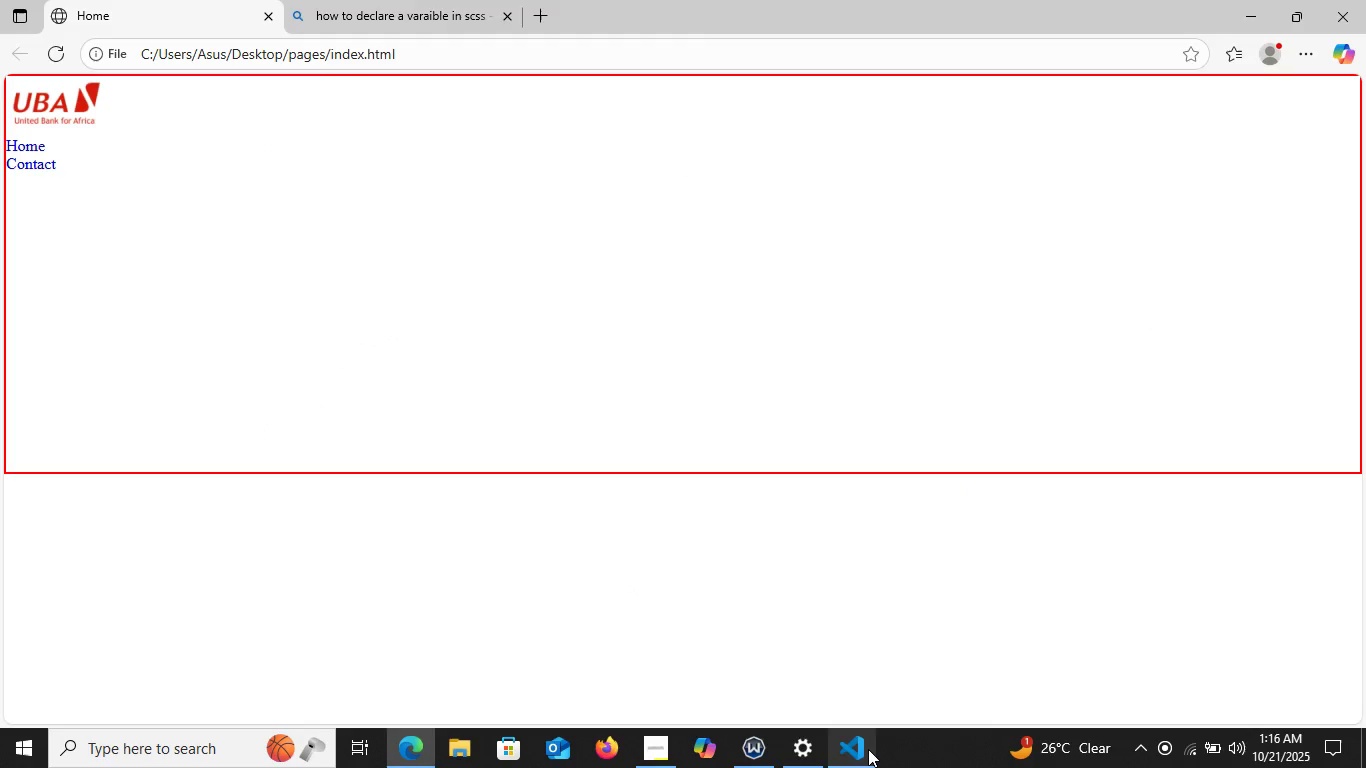 
left_click([868, 749])
 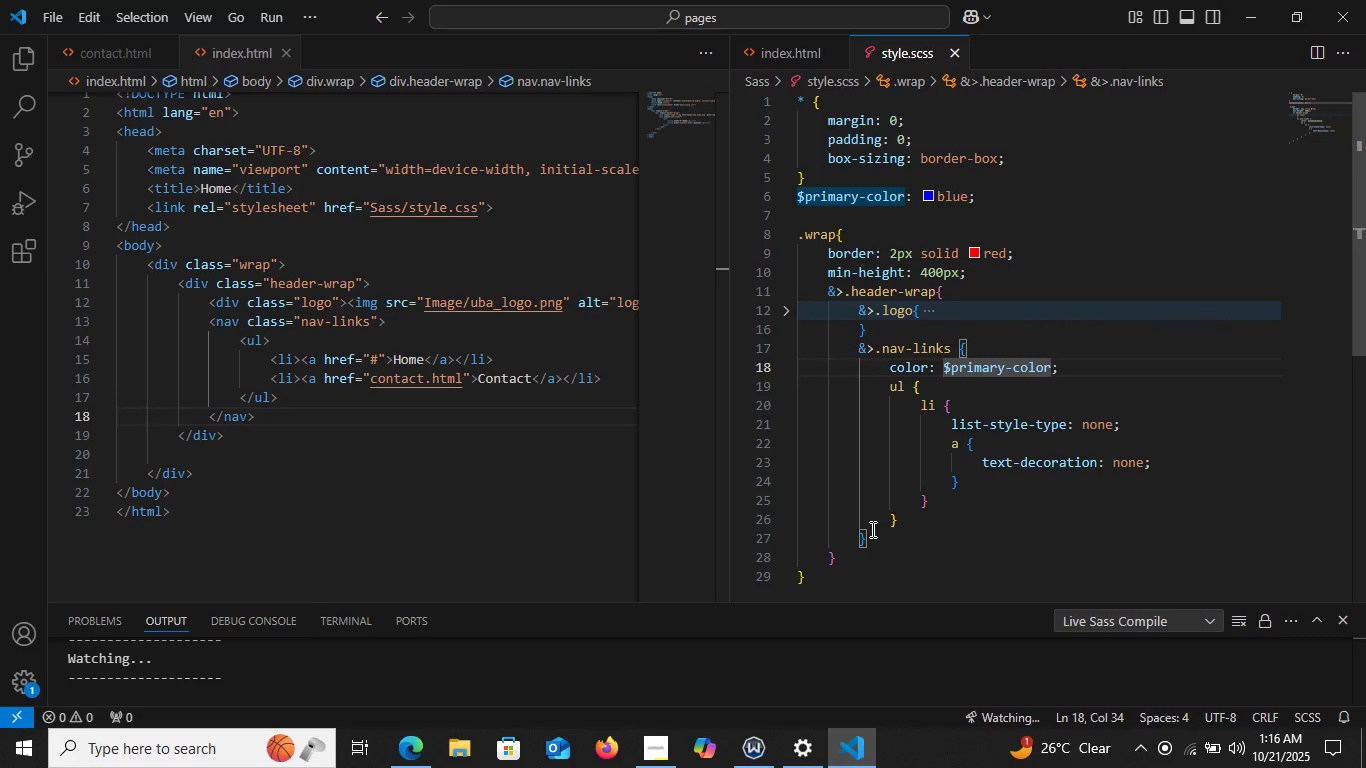 
wait(13.21)
 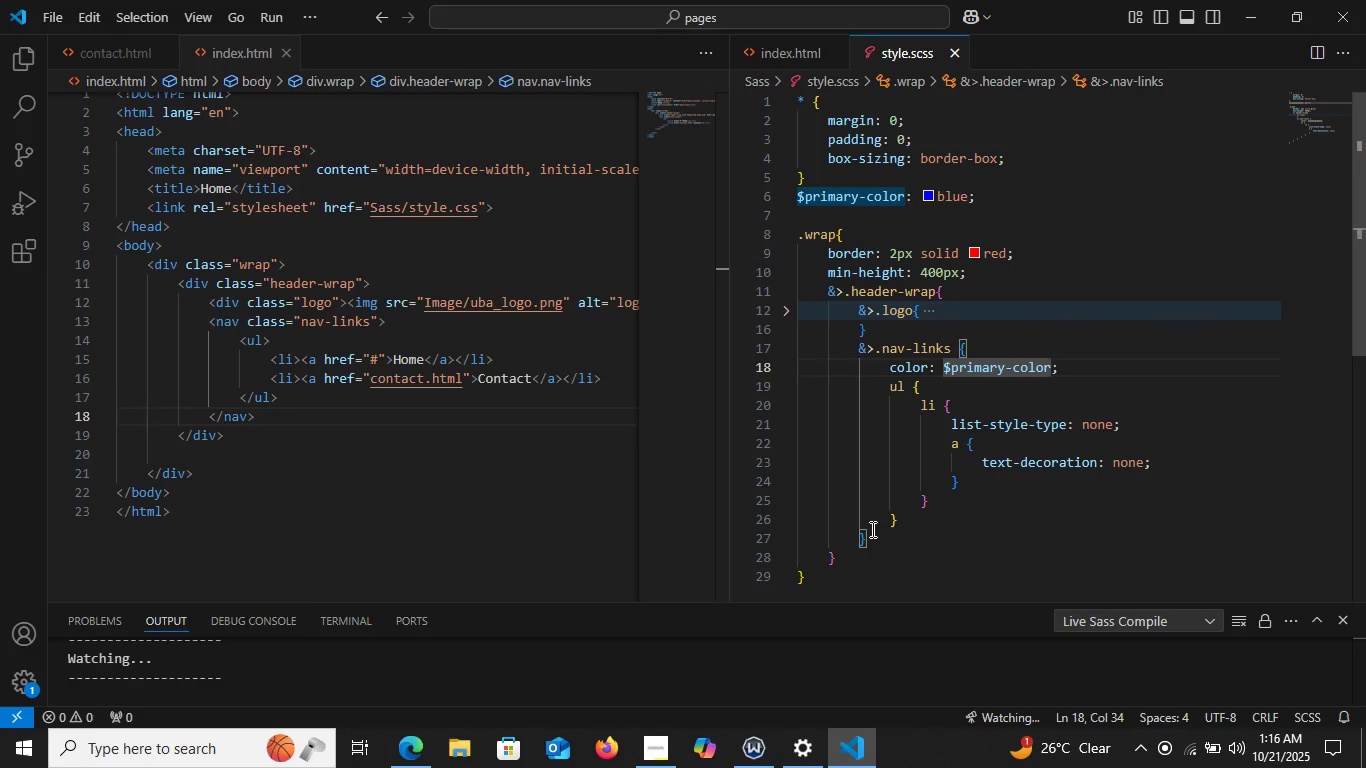 
left_click([415, 741])
 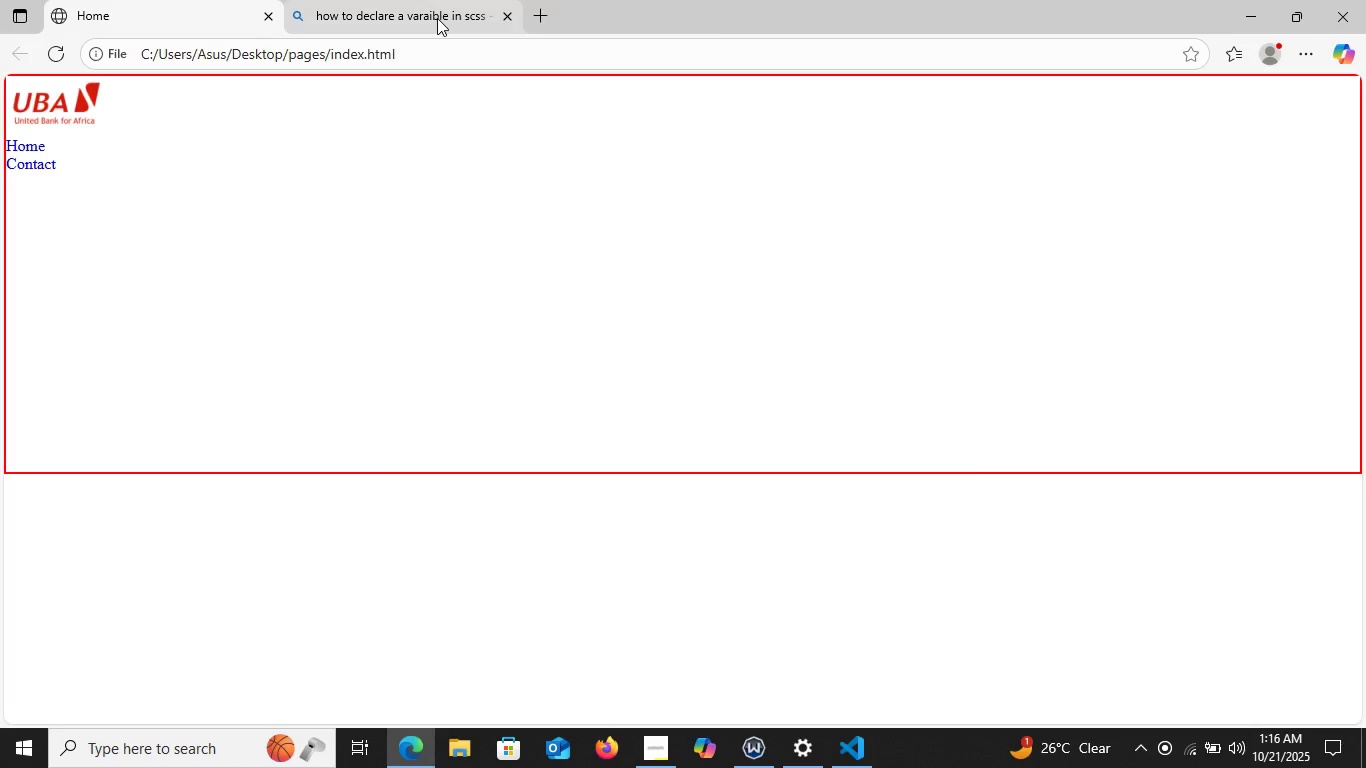 
left_click([437, 18])
 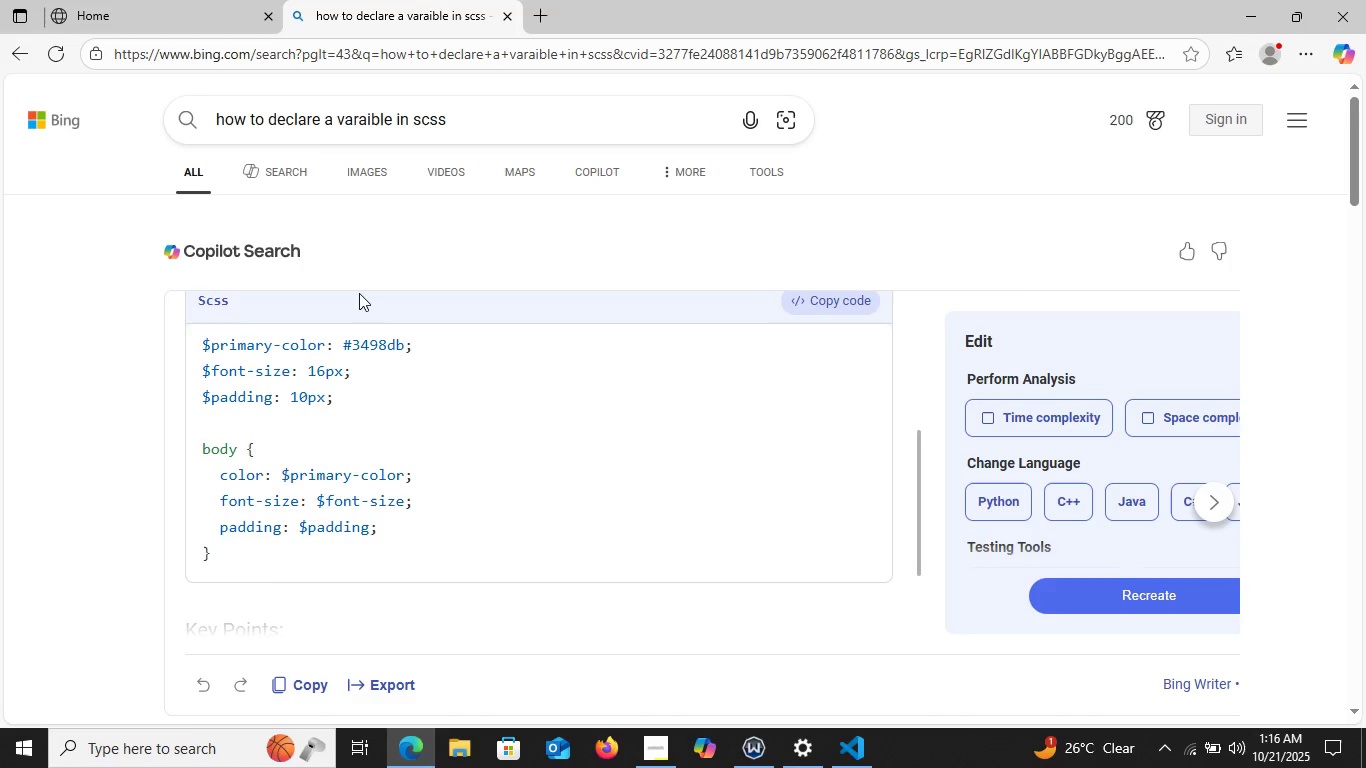 
wait(12.05)
 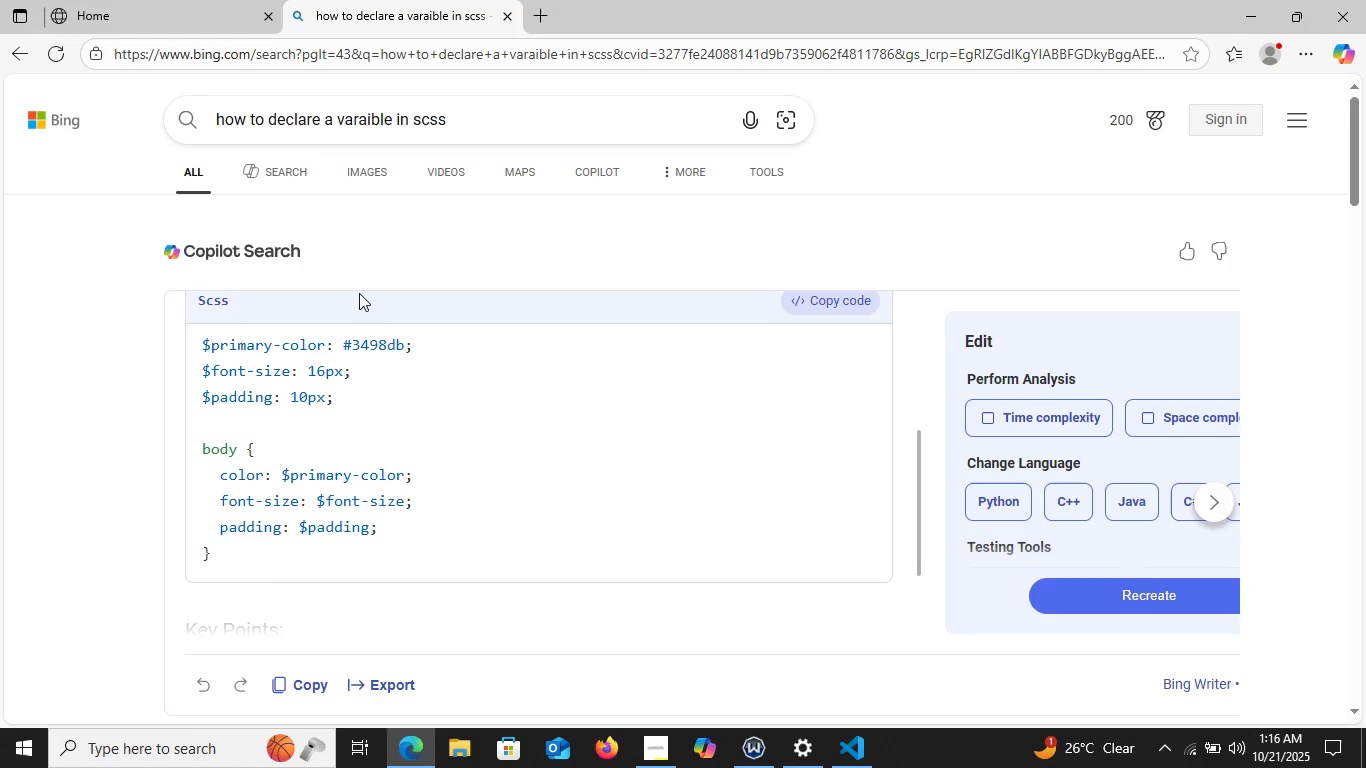 
scroll: coordinate [560, 460], scroll_direction: down, amount: 16.0
 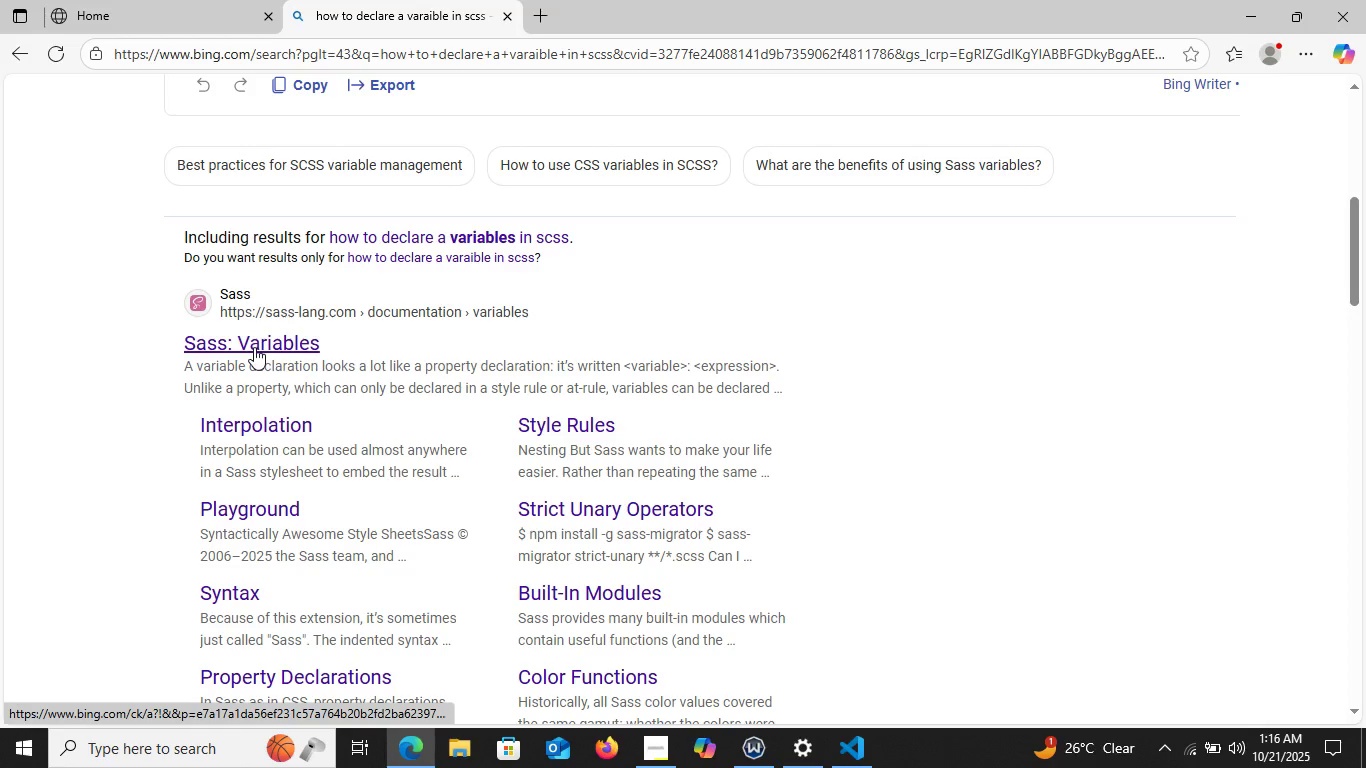 
left_click([254, 347])
 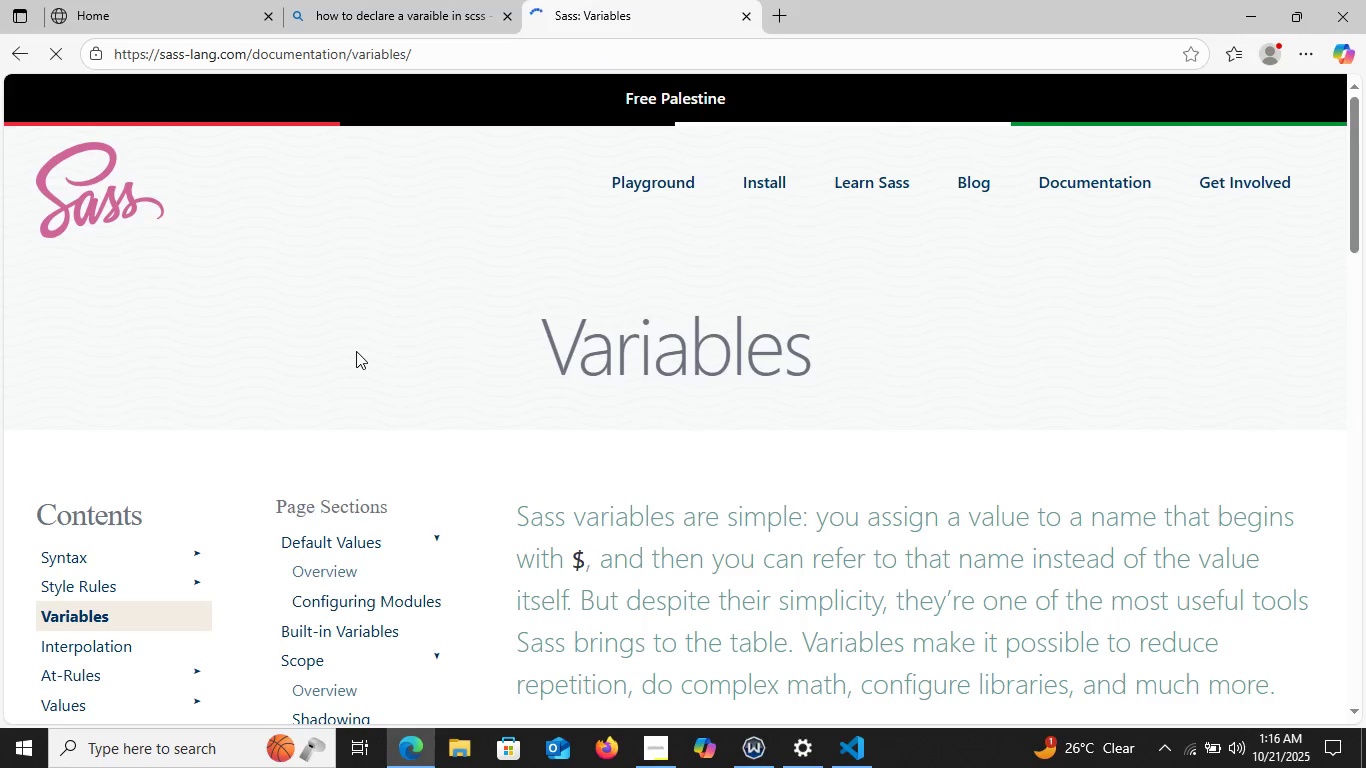 
scroll: coordinate [390, 366], scroll_direction: down, amount: 4.0
 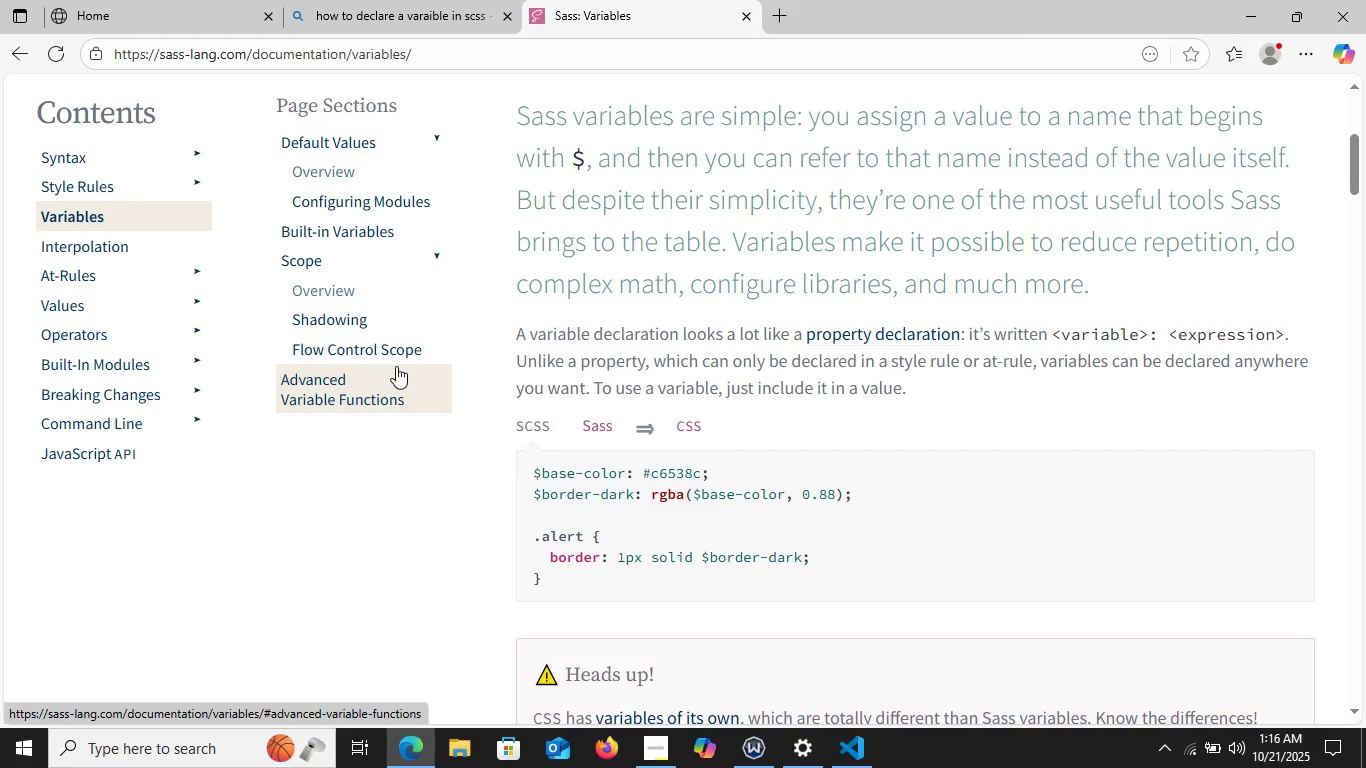 
wait(8.36)
 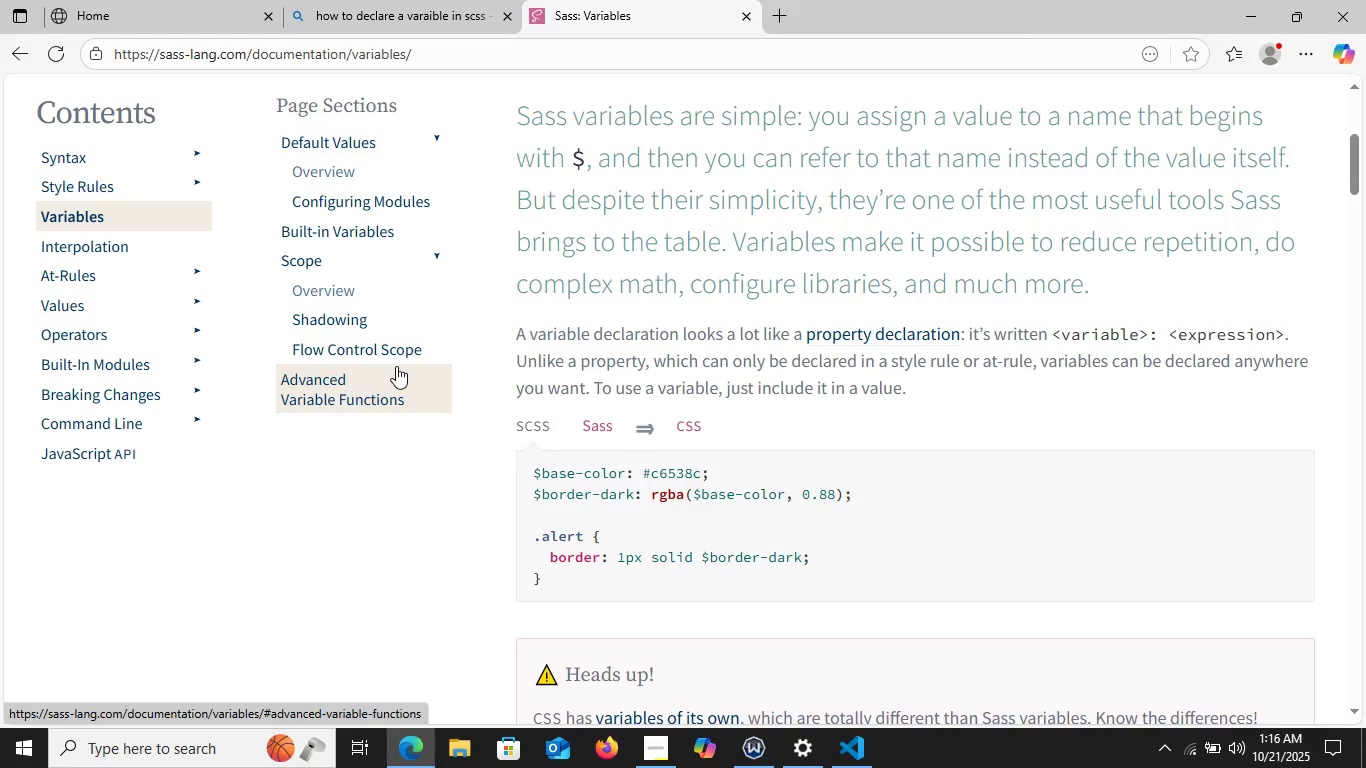 
scroll: coordinate [397, 366], scroll_direction: down, amount: 3.0
 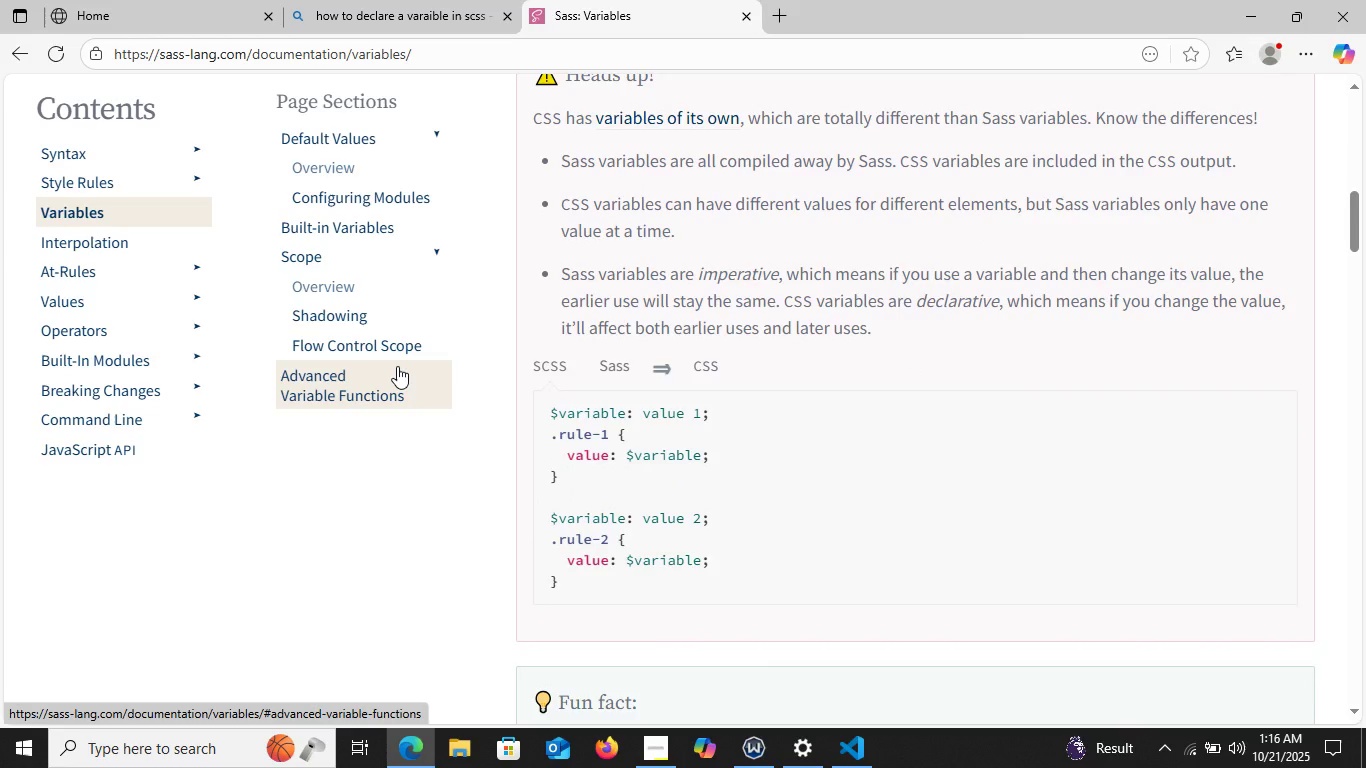 
wait(5.01)
 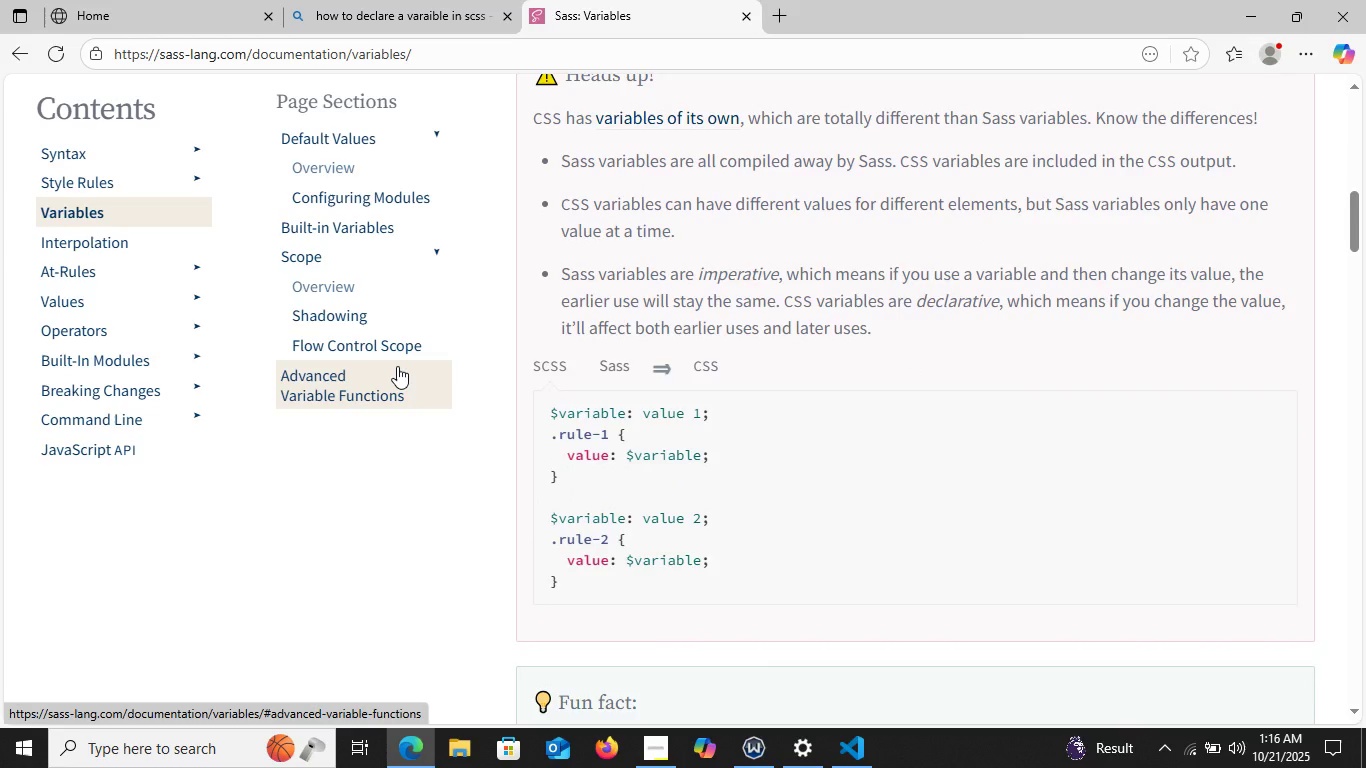 
scroll: coordinate [397, 366], scroll_direction: down, amount: 2.0